 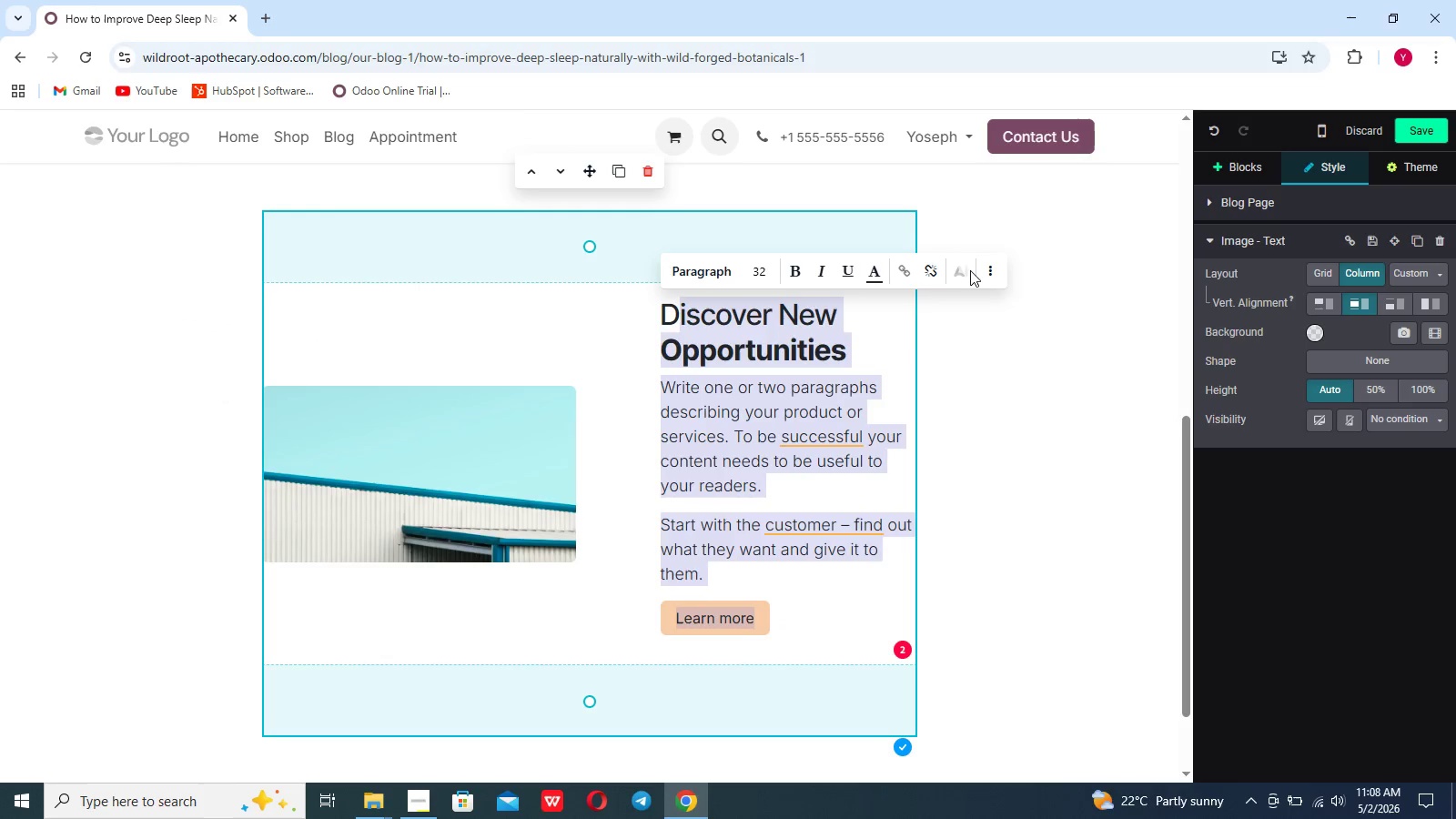 
hold_key(key=ShiftLeft, duration=0.7)
 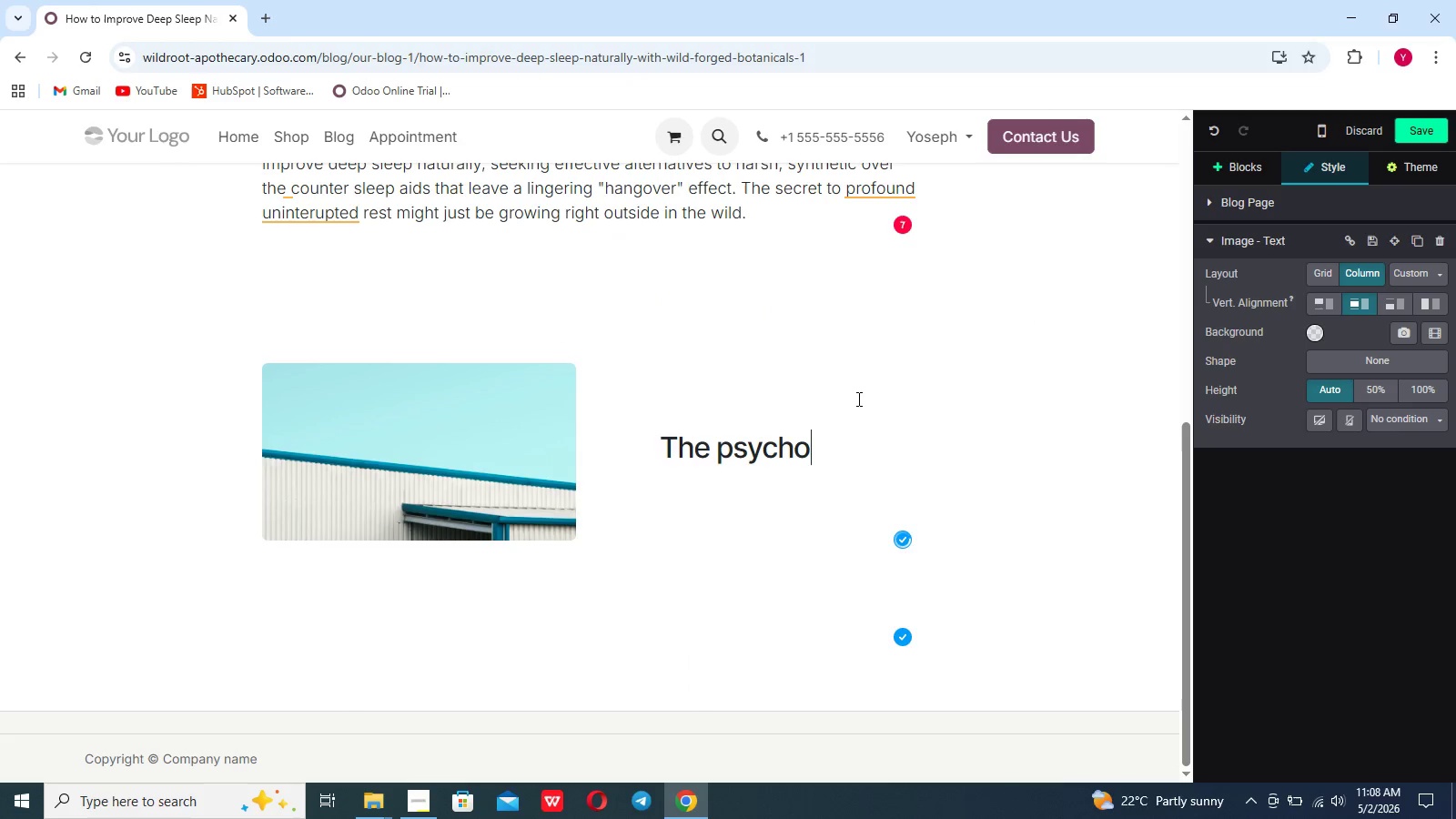 
wait(8.31)
 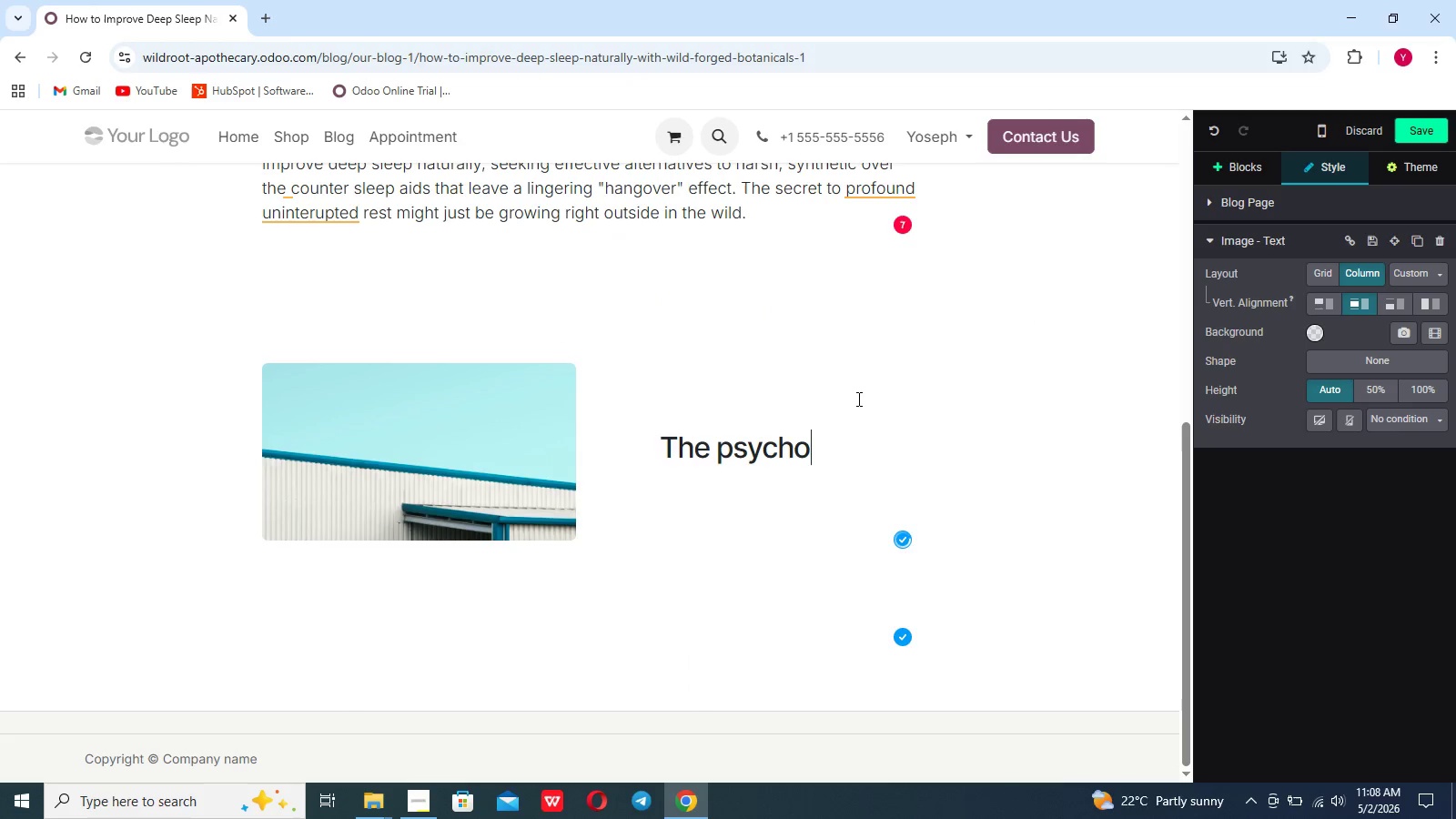 
type(of sleep)
 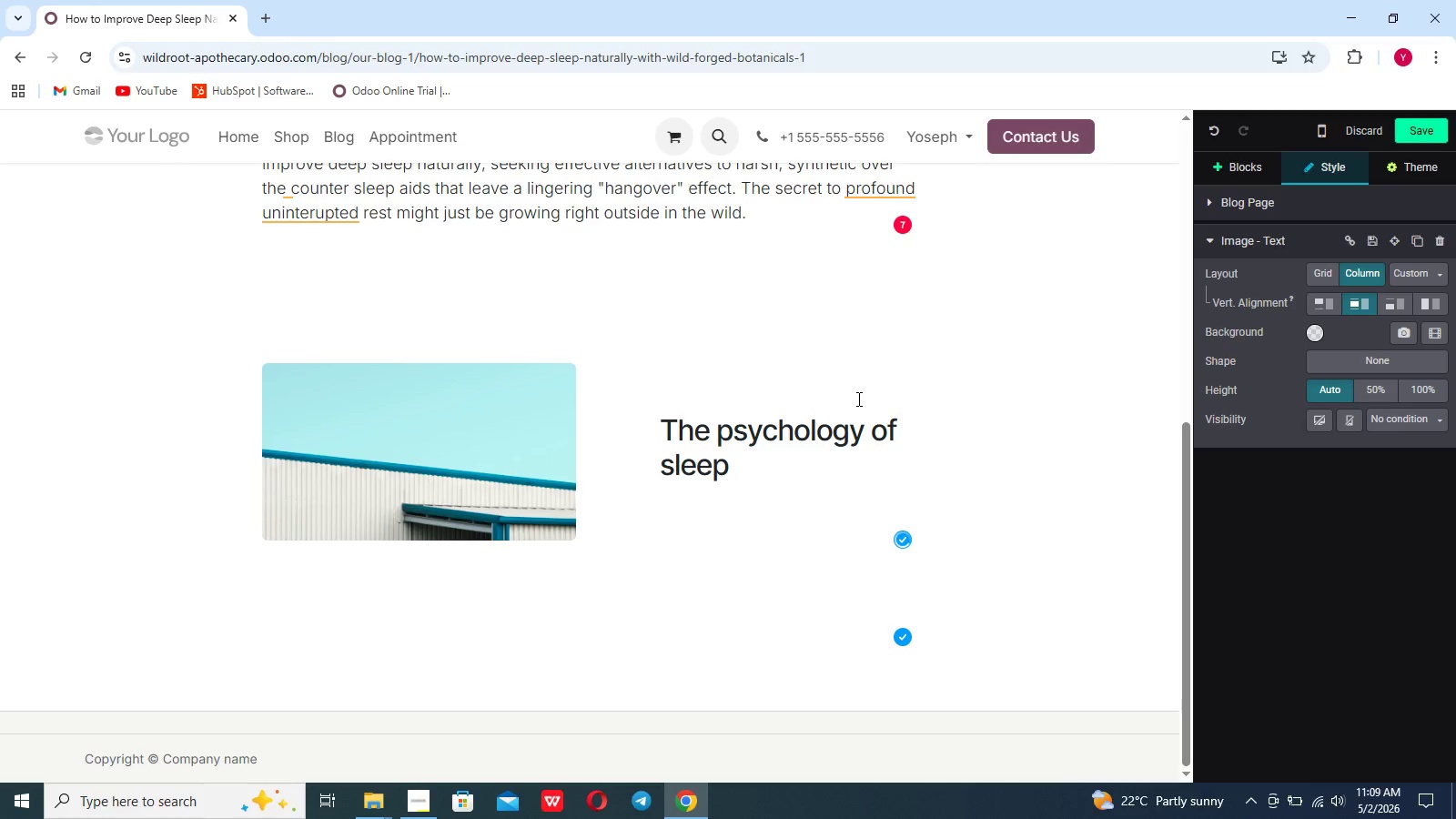 
key(Enter)
 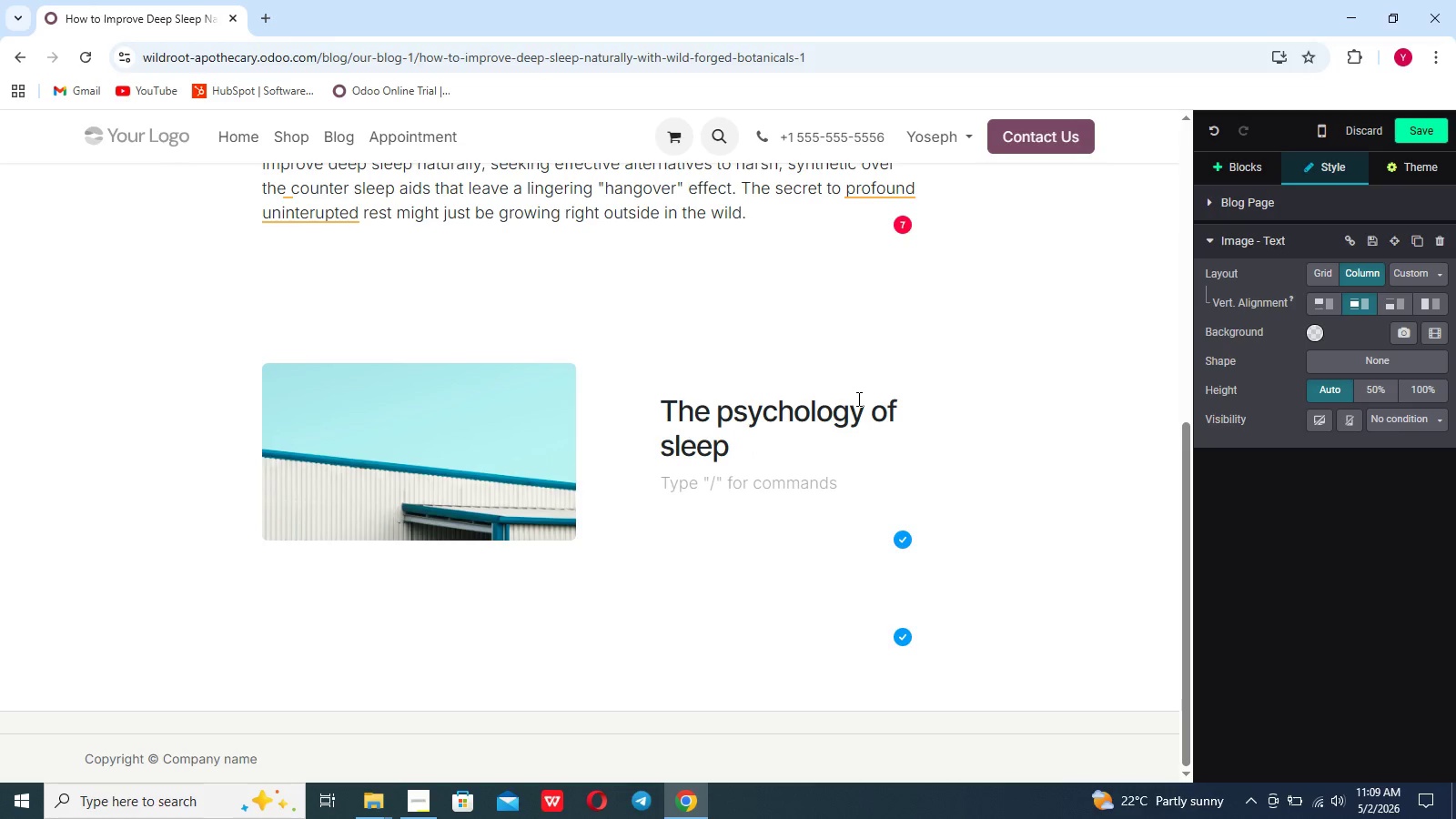 
type(Before we)
 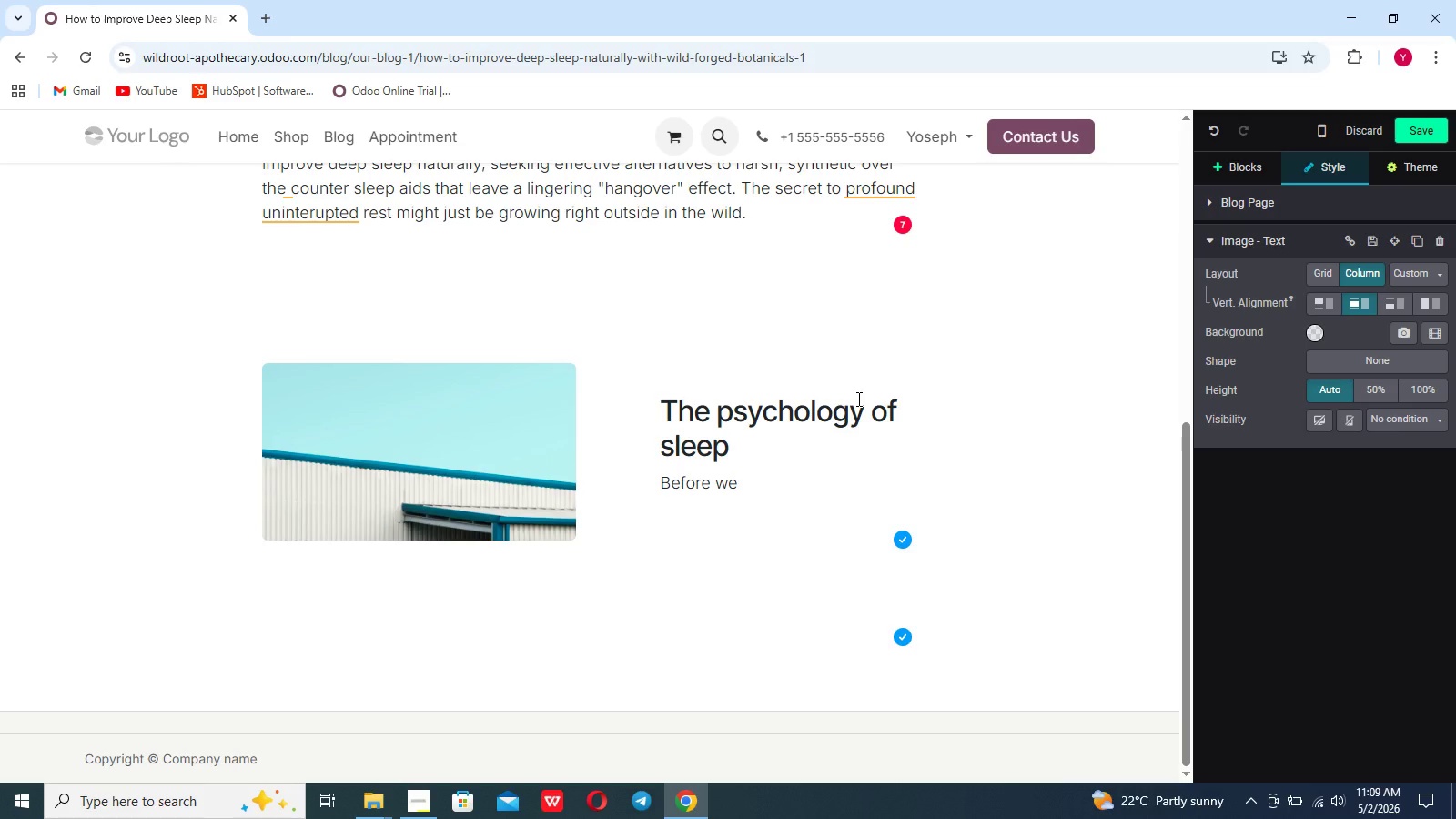 
wait(5.28)
 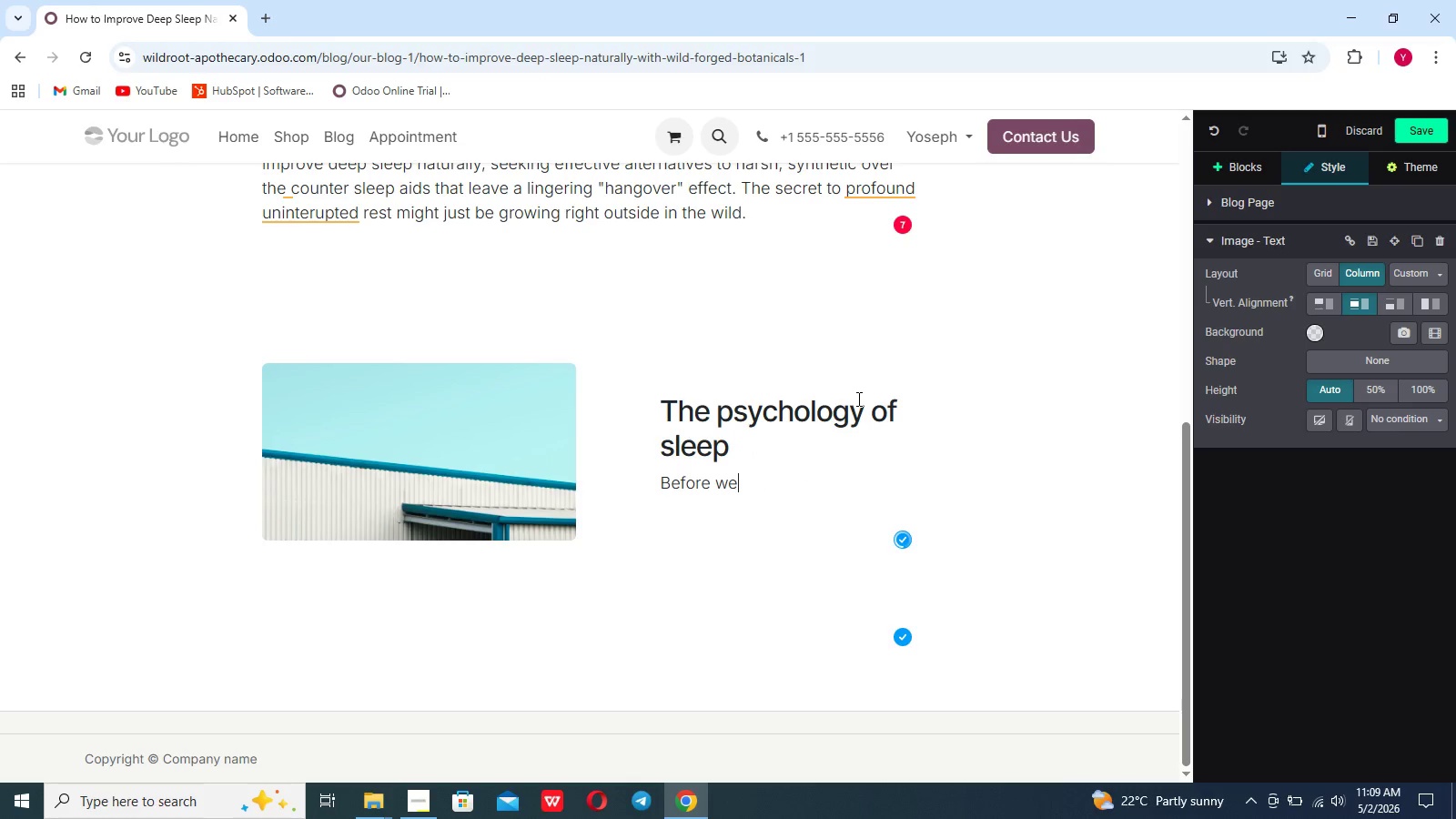 
type( dive into specifics)
 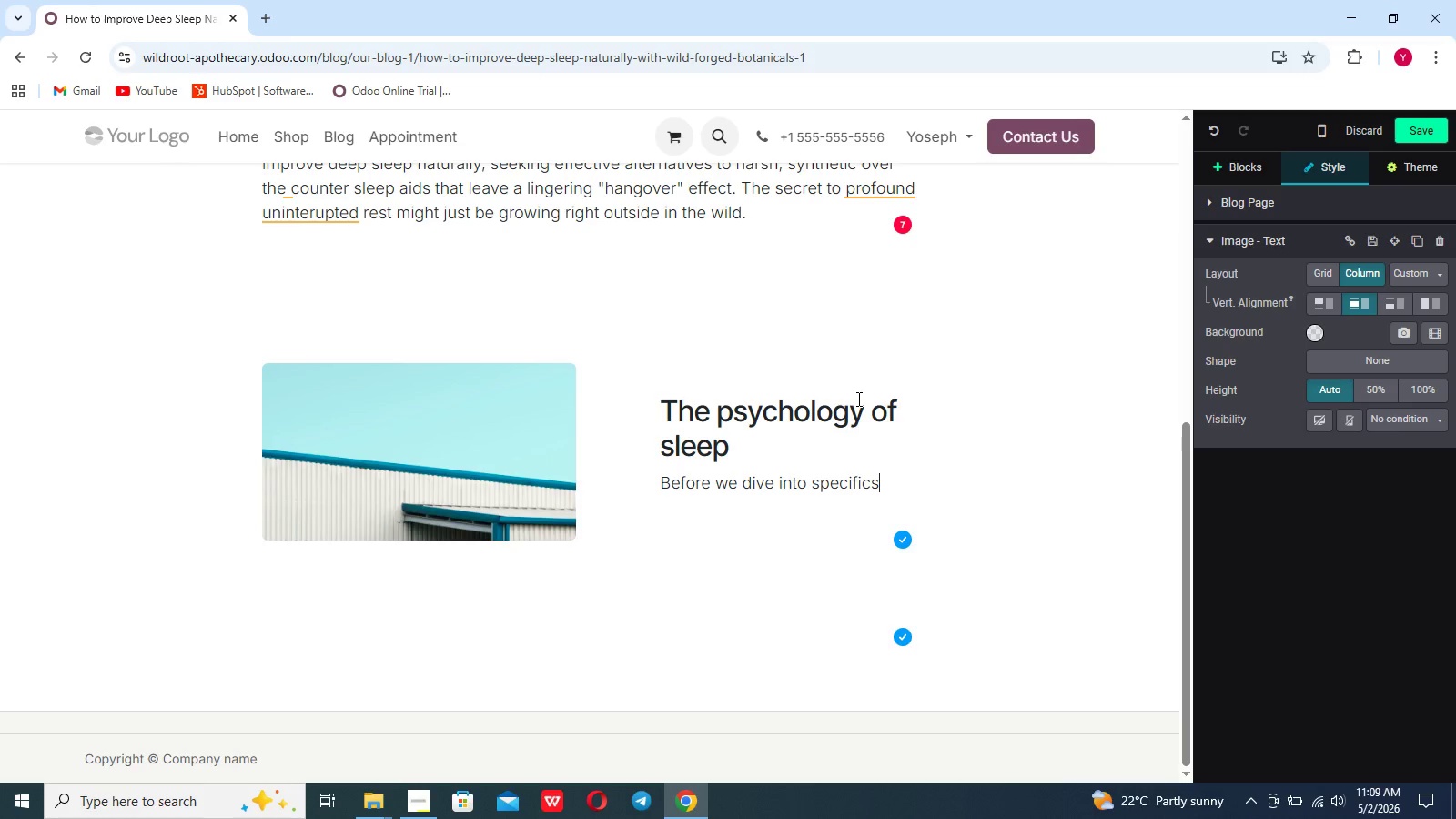 
wait(7.53)
 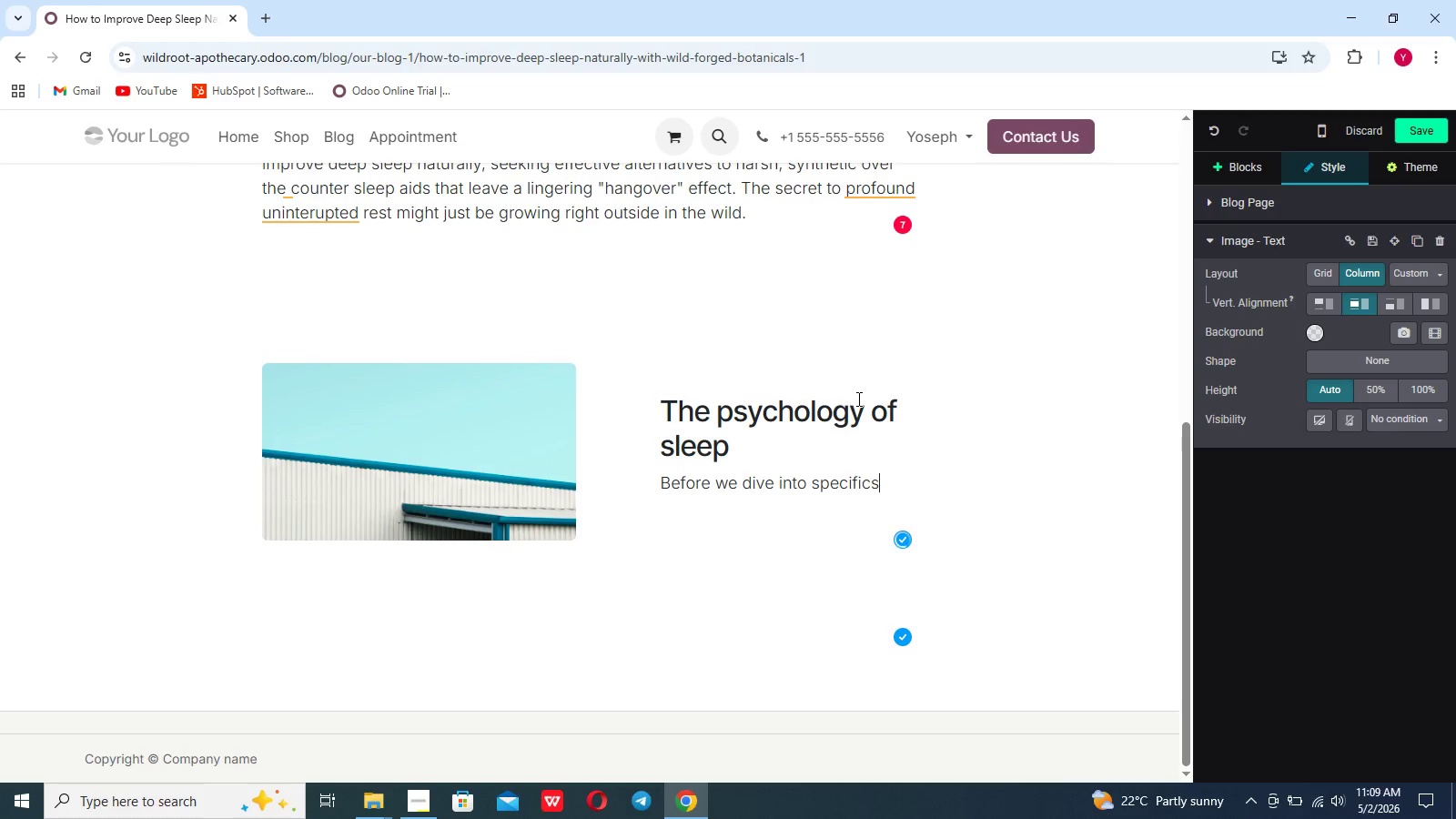 
type( boy)
key(Backspace)
type(tanical remedies, it is easi)
 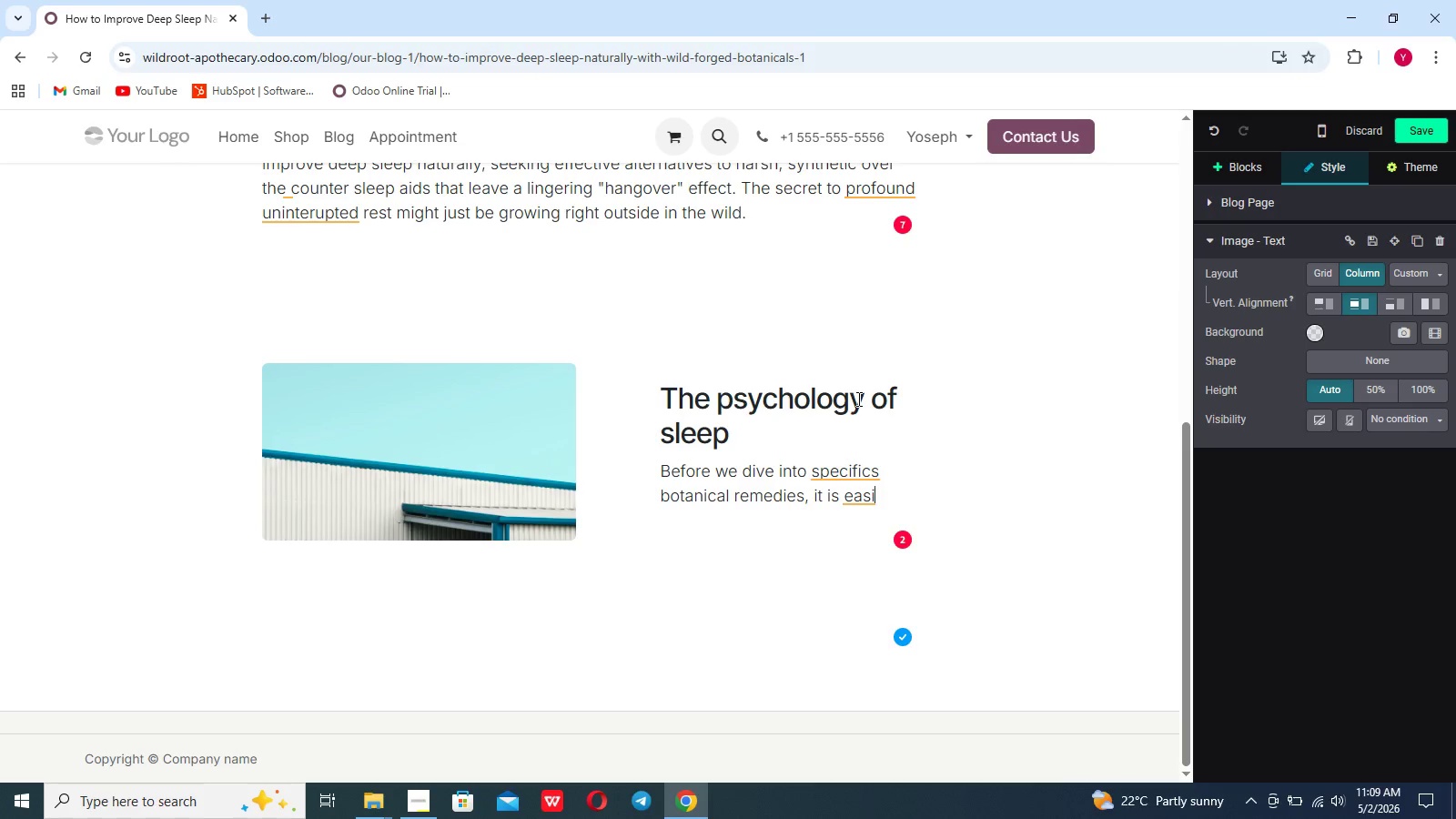 
key(Backspace)
key(Backspace)
key(Backspace)
type(ssential to underts)
key(Backspace)
type(s)
key(Backspace)
key(Backspace)
type(stand)
 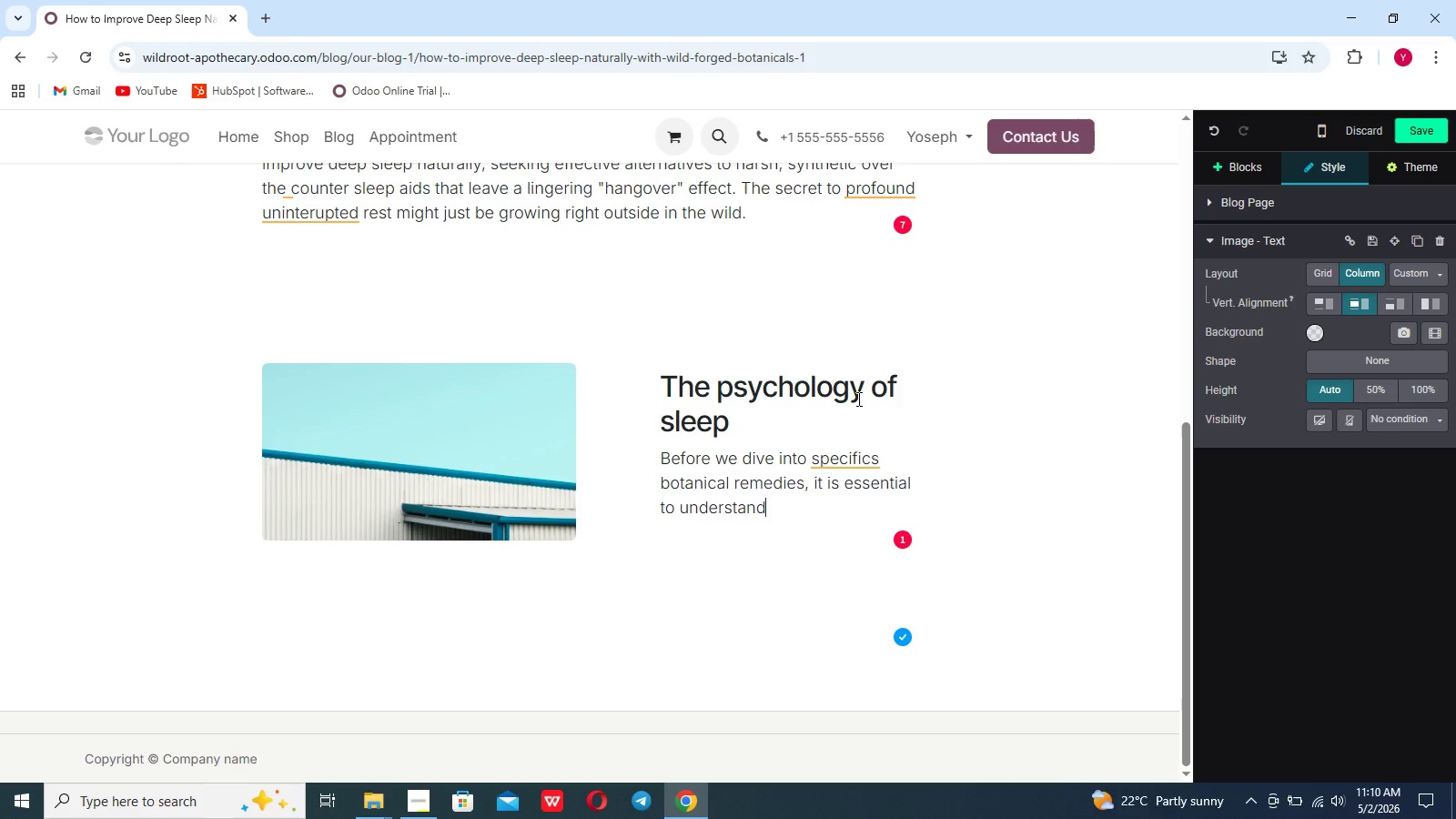 
type( what deep sleep actualy is and why your body desperatly needs it)
 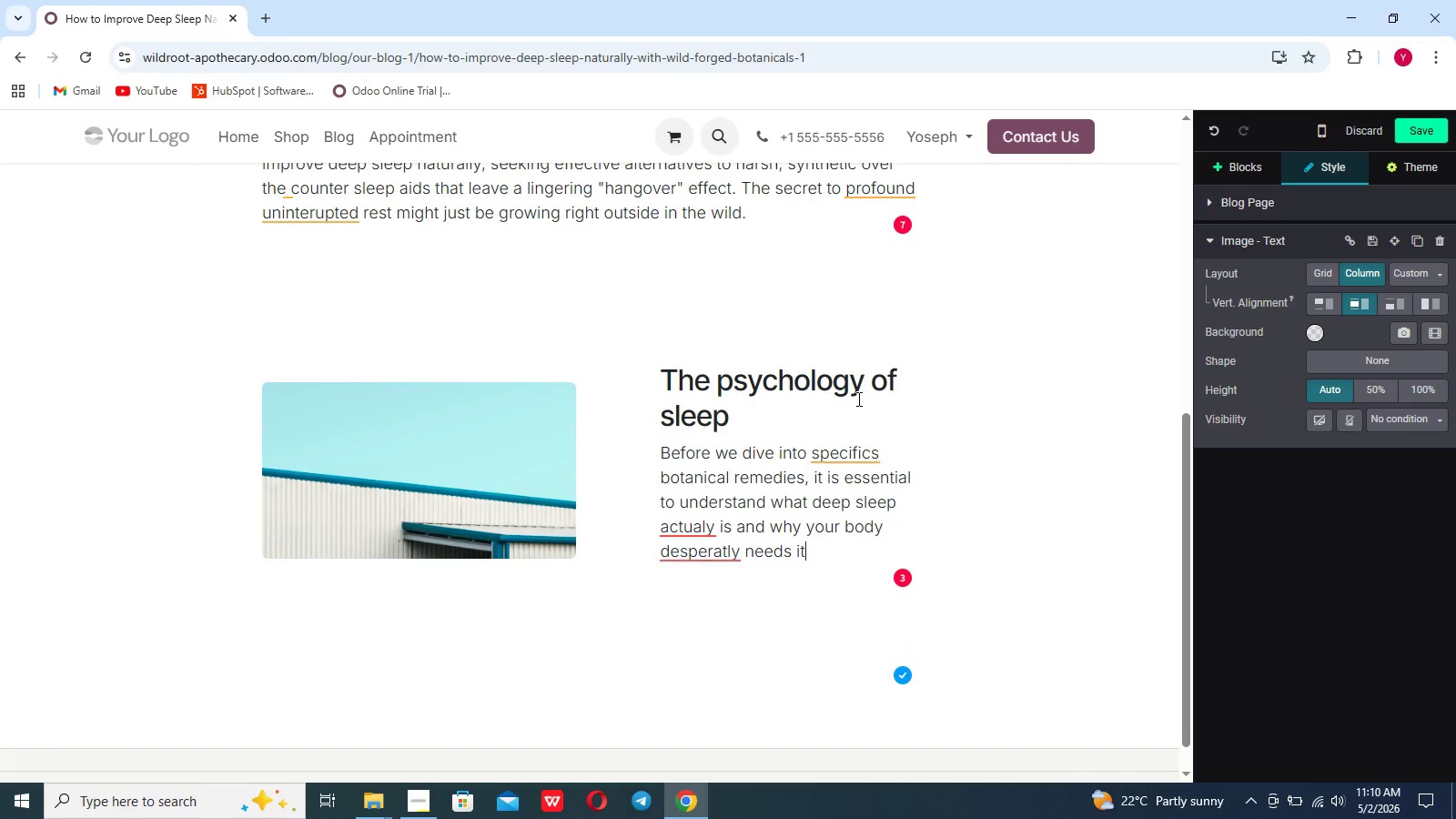 
type(.Your nightly sleep cycle consists of mult)
key(Backspace)
type(tiple)
 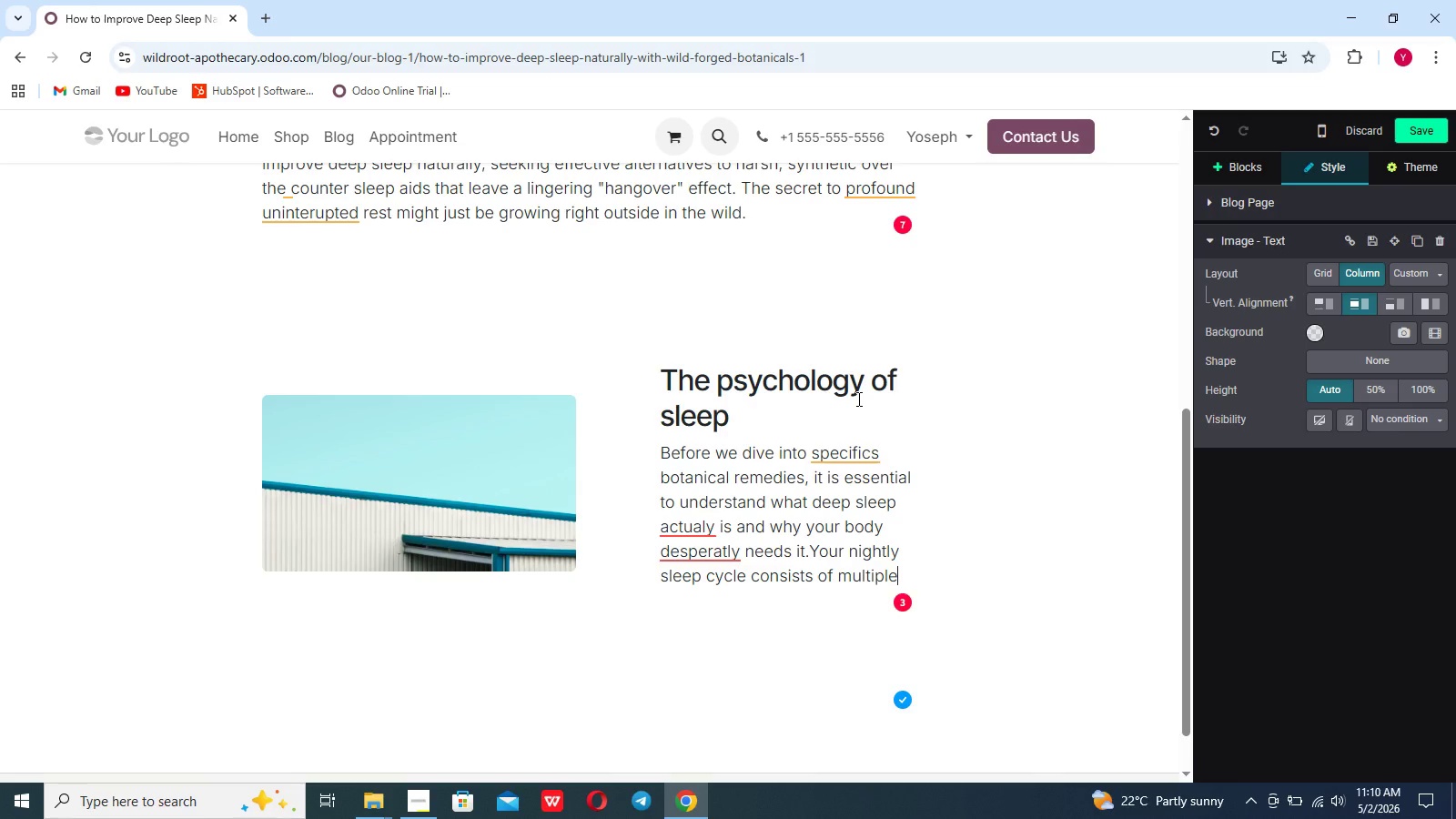 
type( stages, movin)
 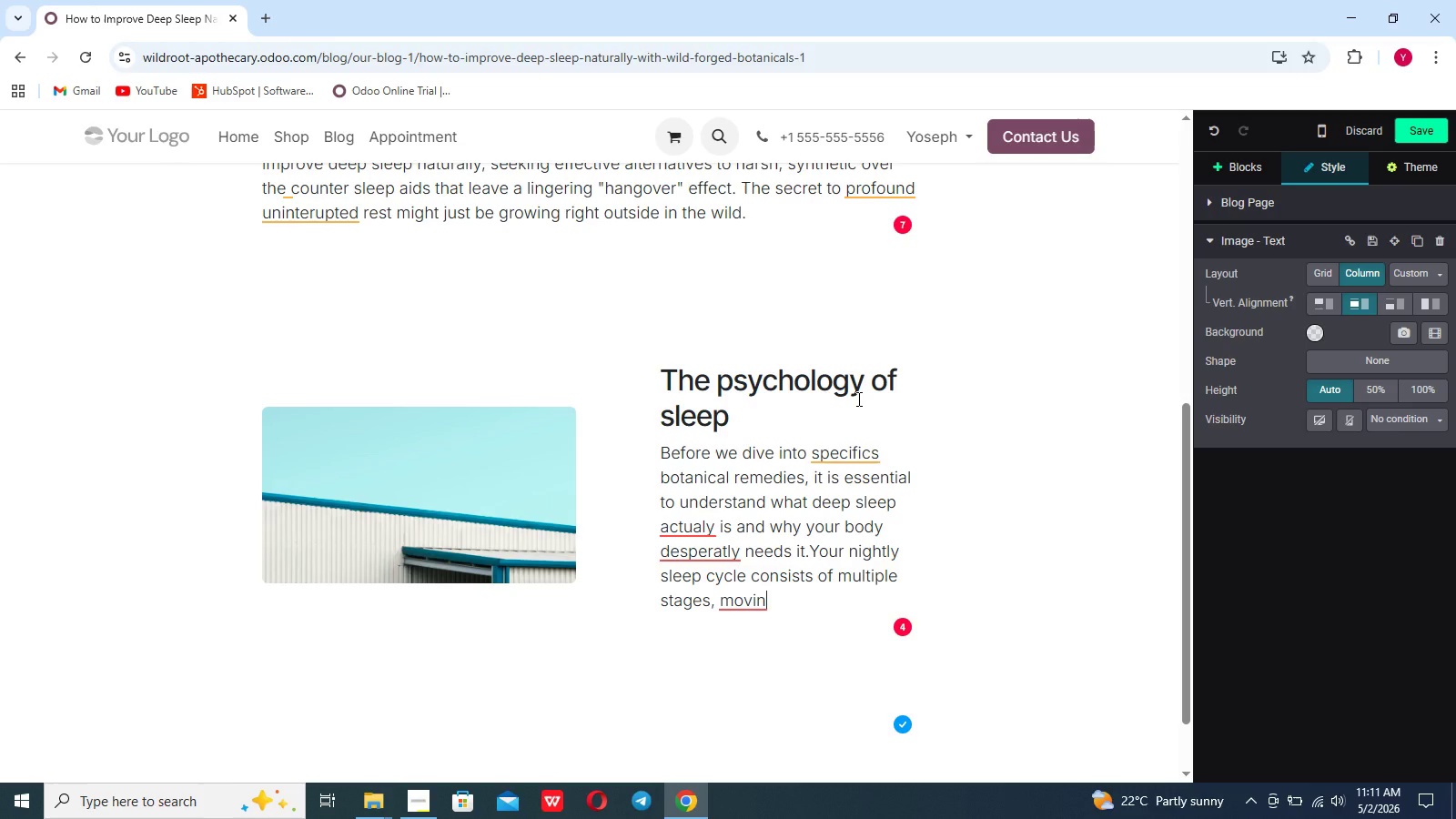 
wait(5.72)
 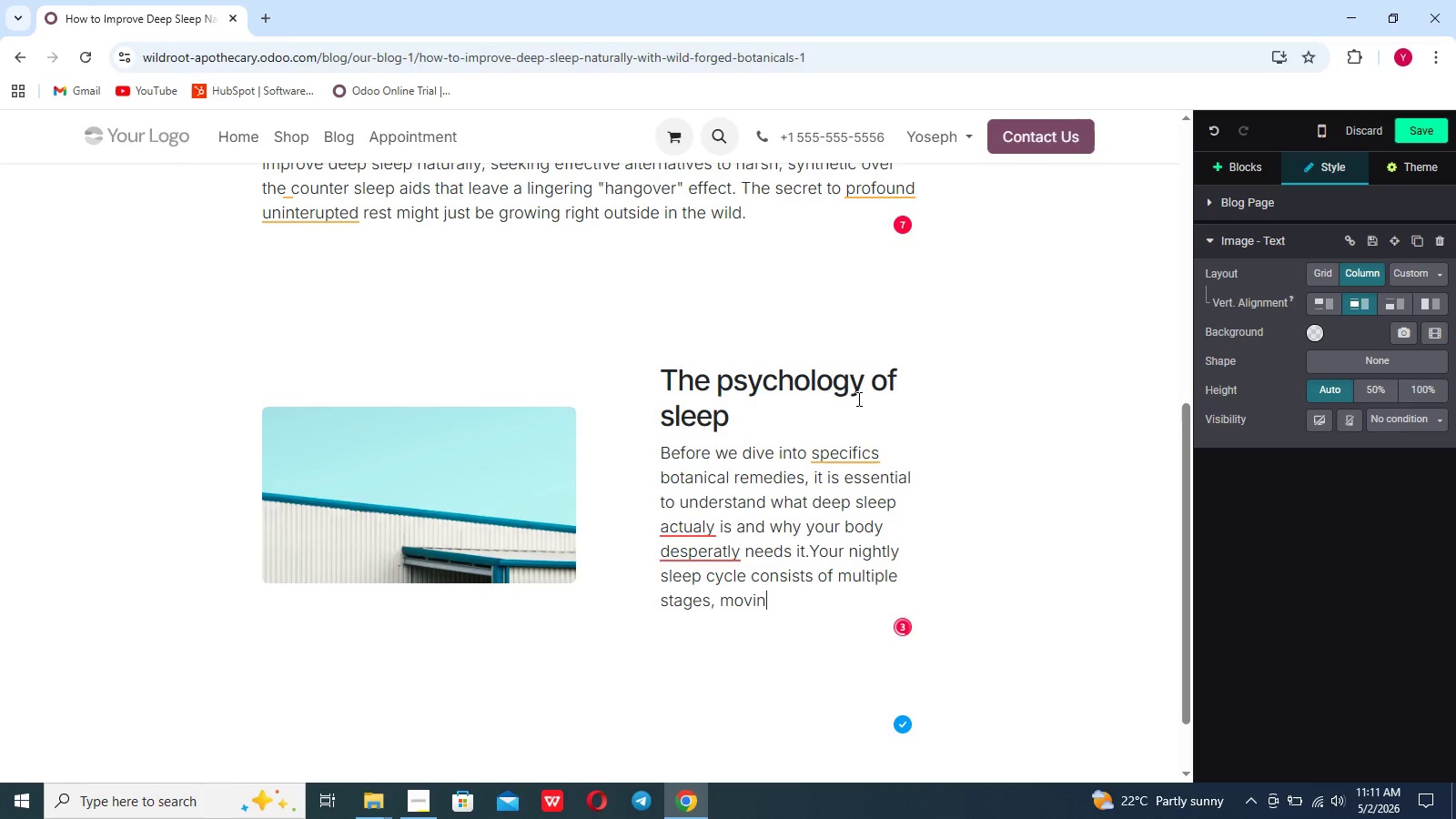 
type(g from)
 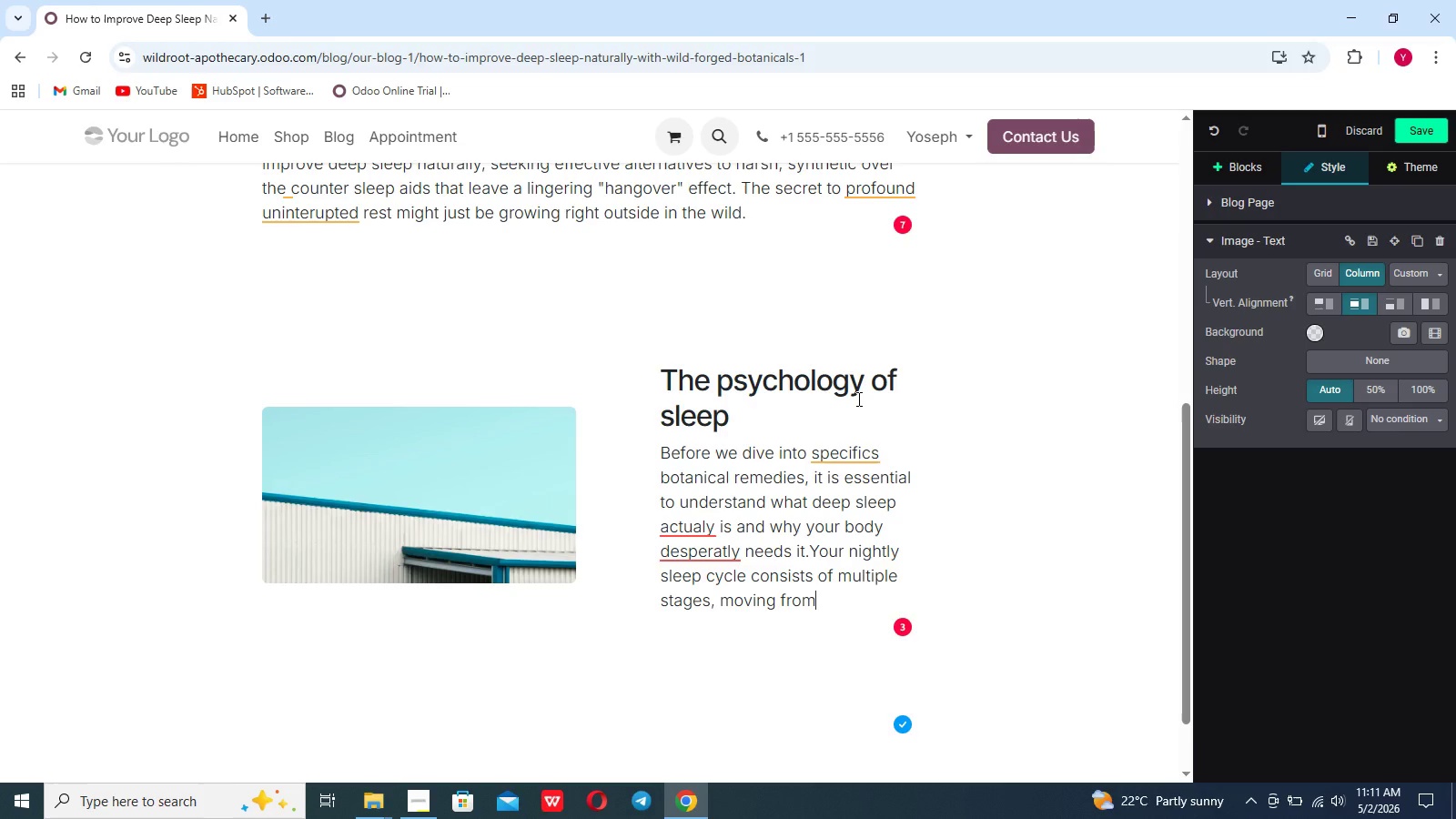 
wait(8.36)
 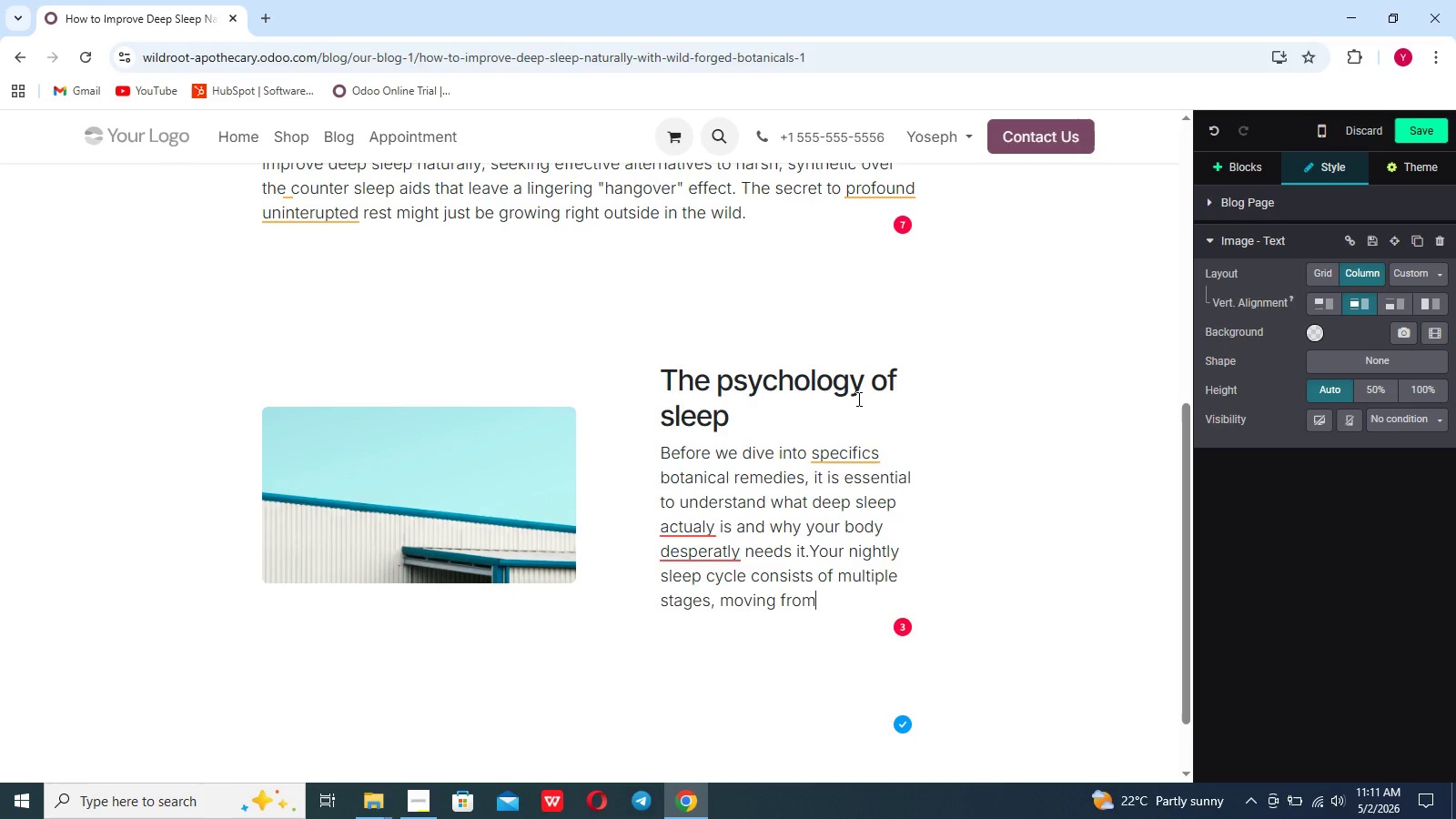 
type( light sleep into REM)
 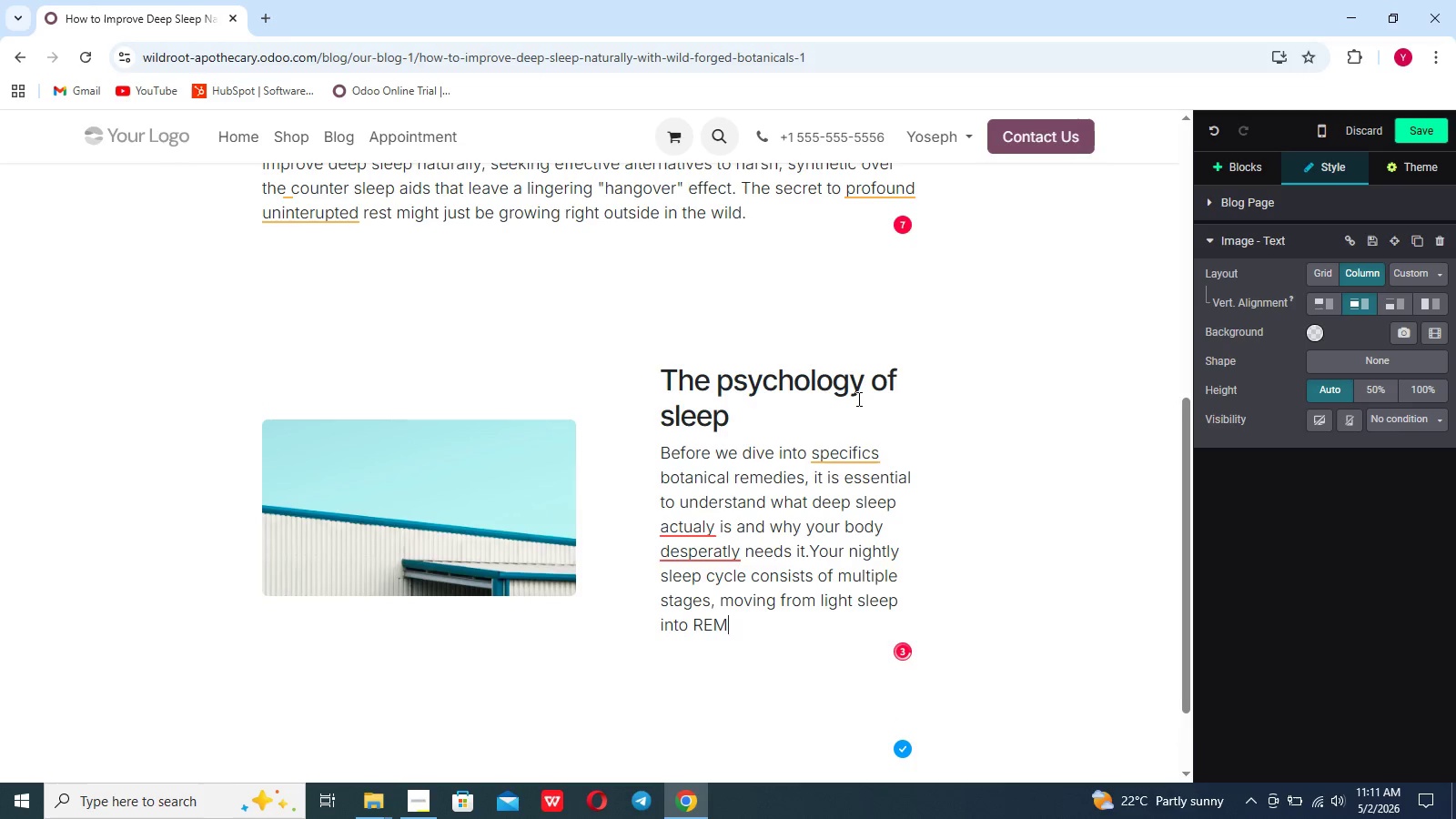 
wait(27.94)
 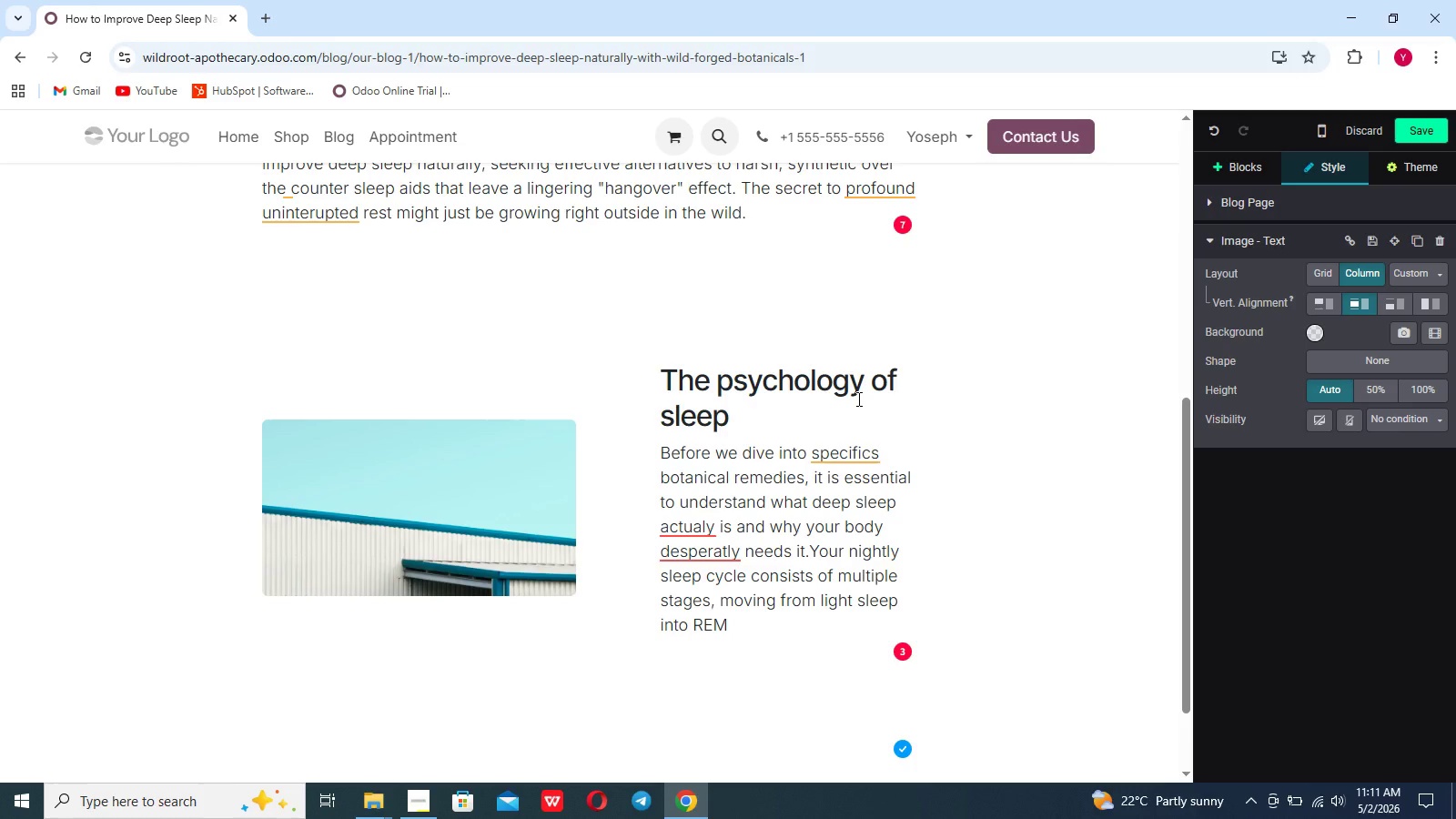 
type( (RSP)
key(Backspace)
key(Backspace)
type(apid EYE Movement()
key(Backspace)
type(0)
 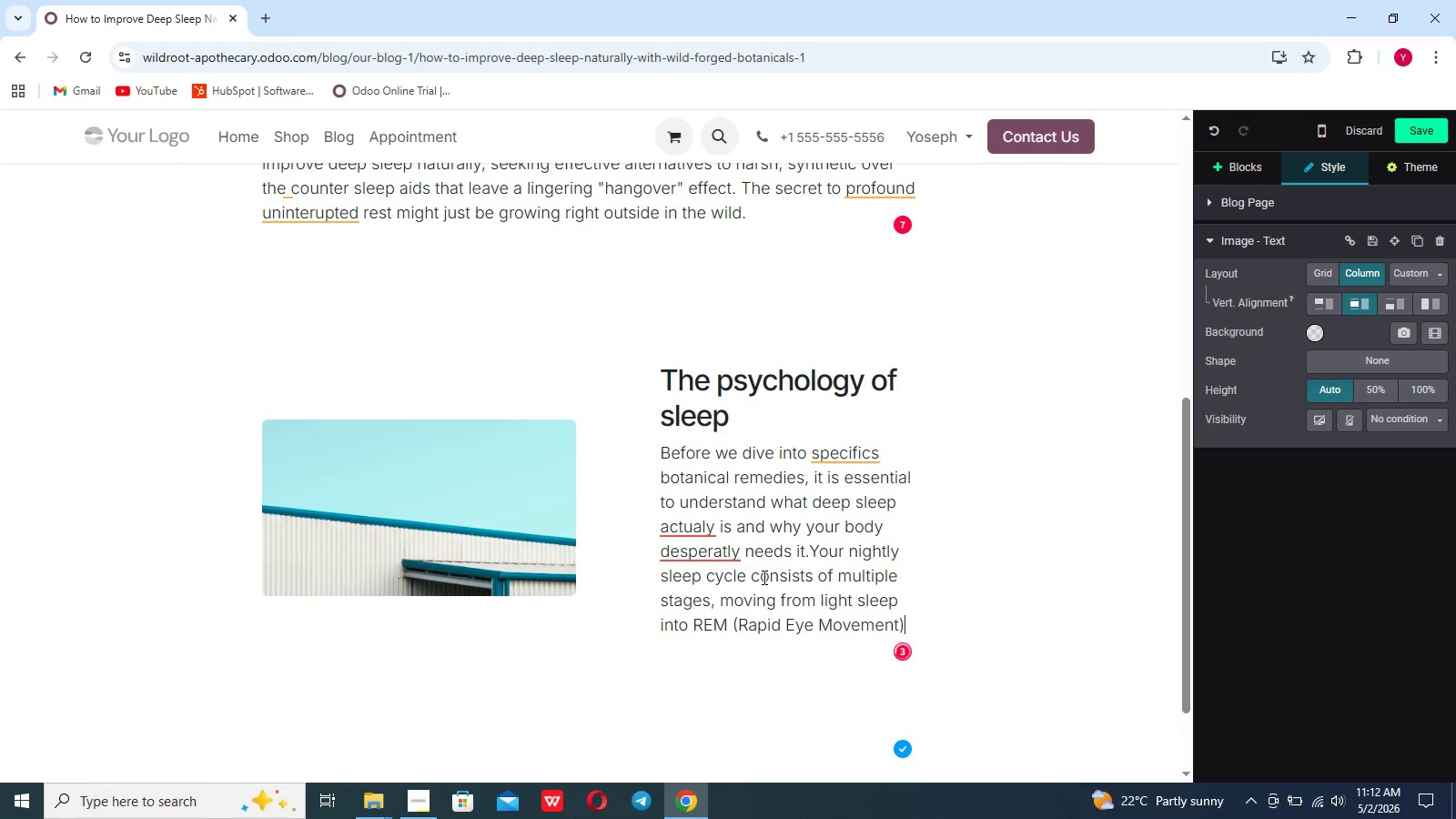 
type(. However,it;s)
key(Backspace)
key(Backspace)
type(s' th )
key(Backspace)
type(e "DEEP SLEEP" phase-a;so known as slow wa)
key(Backspace)
key(Backspace)
key(Backspace)
type(-wava)
key(Backspace)
type(e-cycle)
 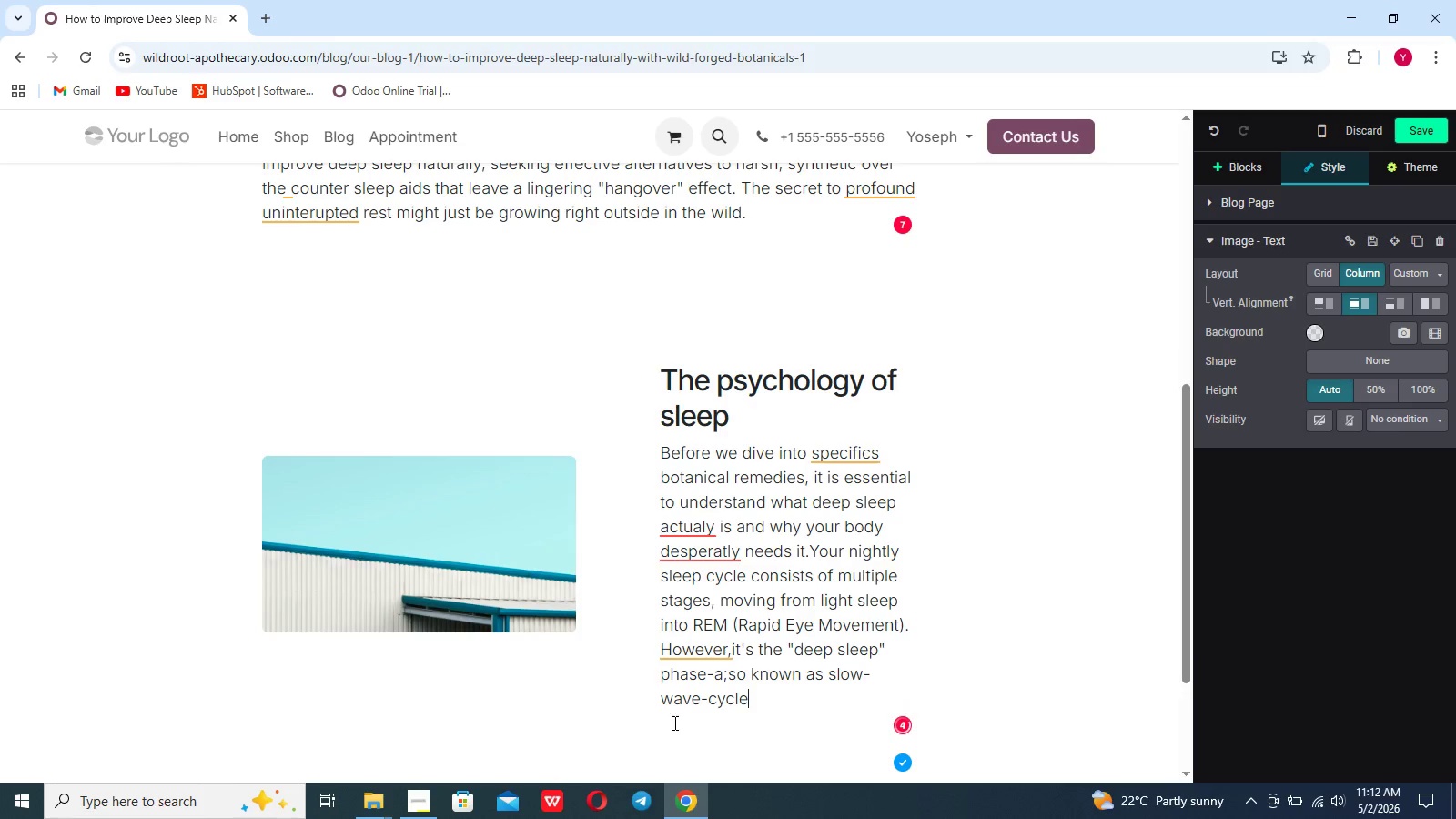 
wait(13.89)
 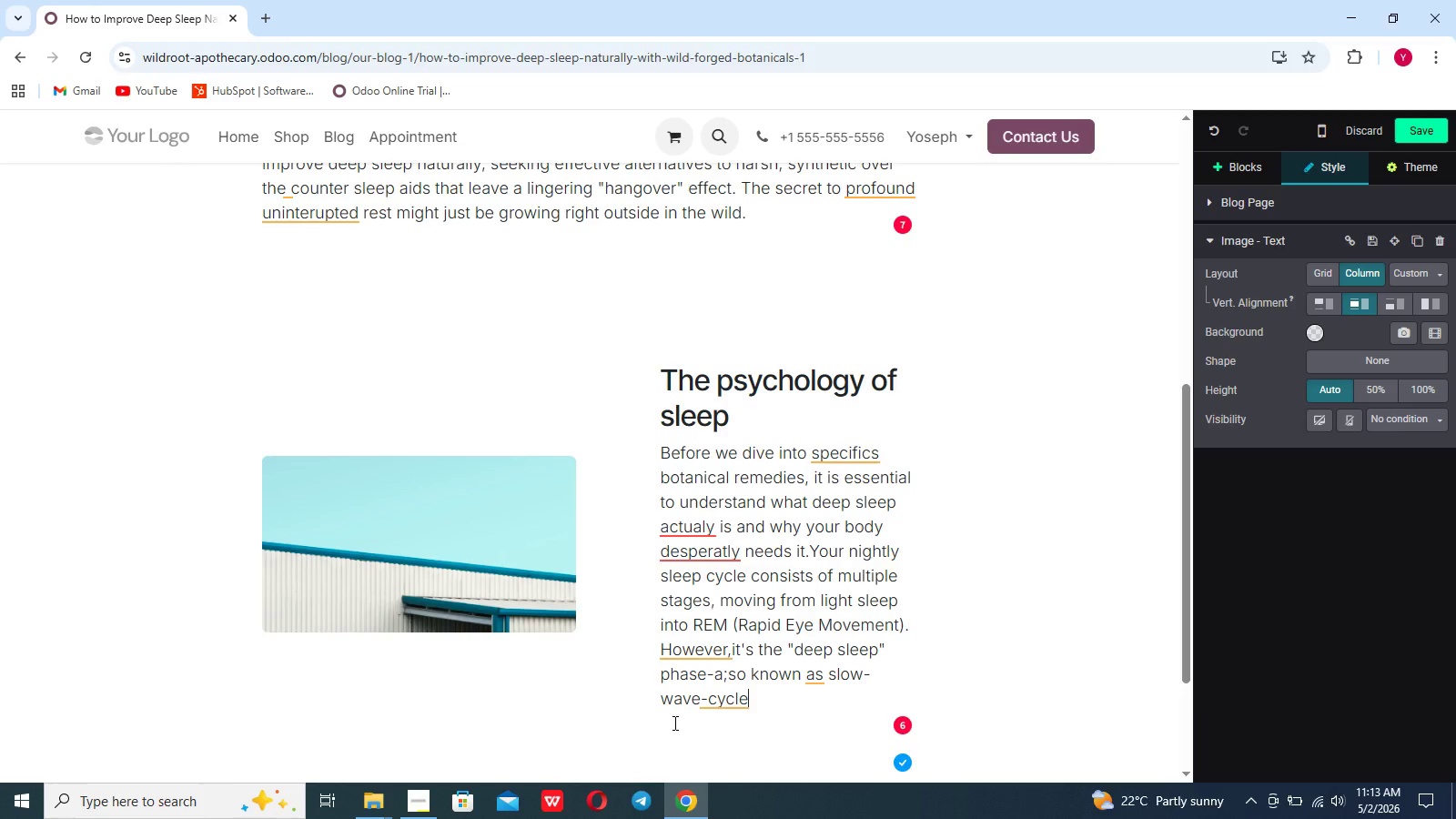 
key(Backspace)
key(Backspace)
key(Backspace)
key(Backspace)
key(Backspace)
key(Backspace)
type(sleep)
key(Backspace)
key(Backspace)
key(Backspace)
key(Backspace)
key(Backspace)
type(-sleep )
 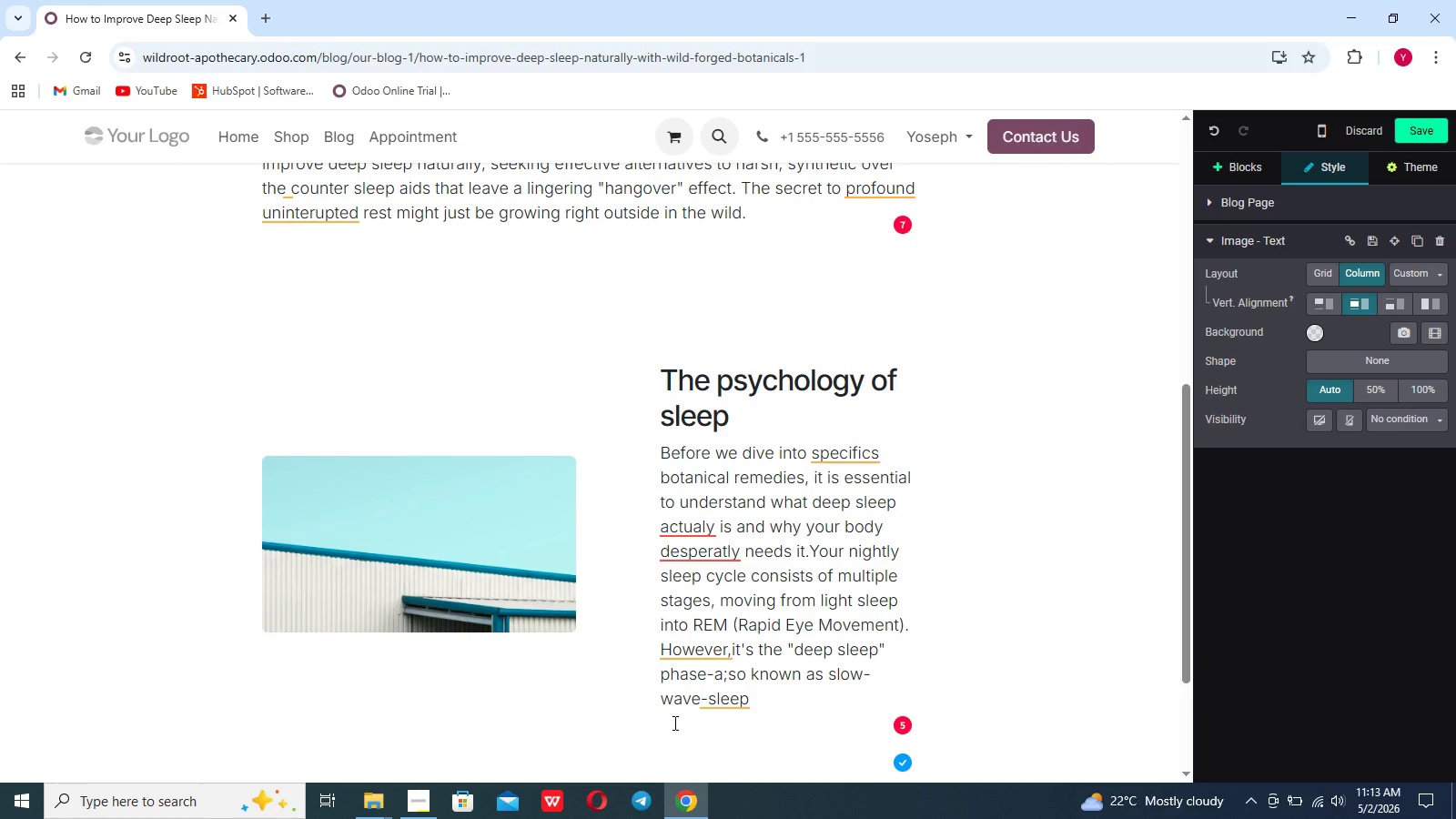 
wait(7.89)
 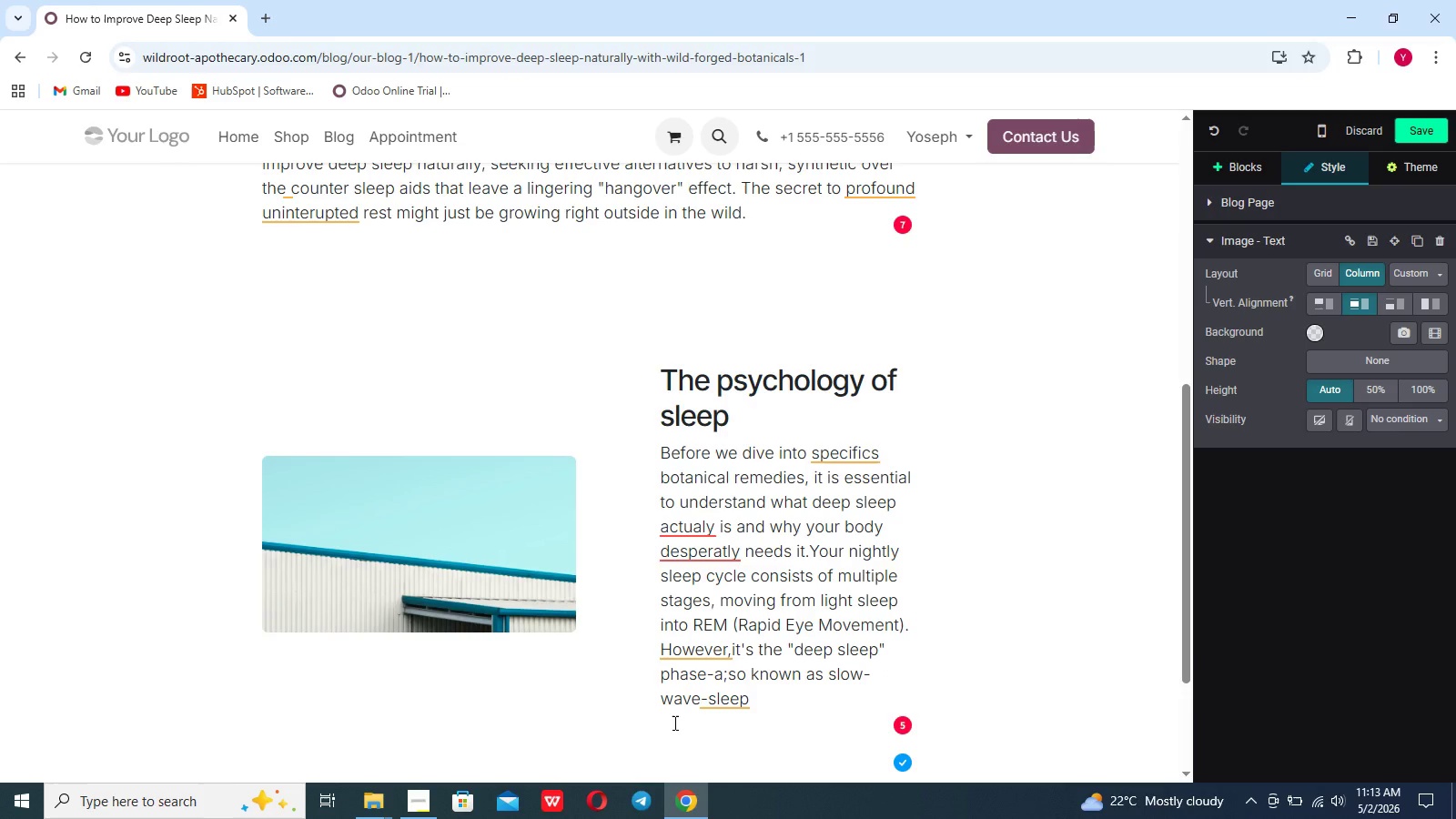 
type( where)
 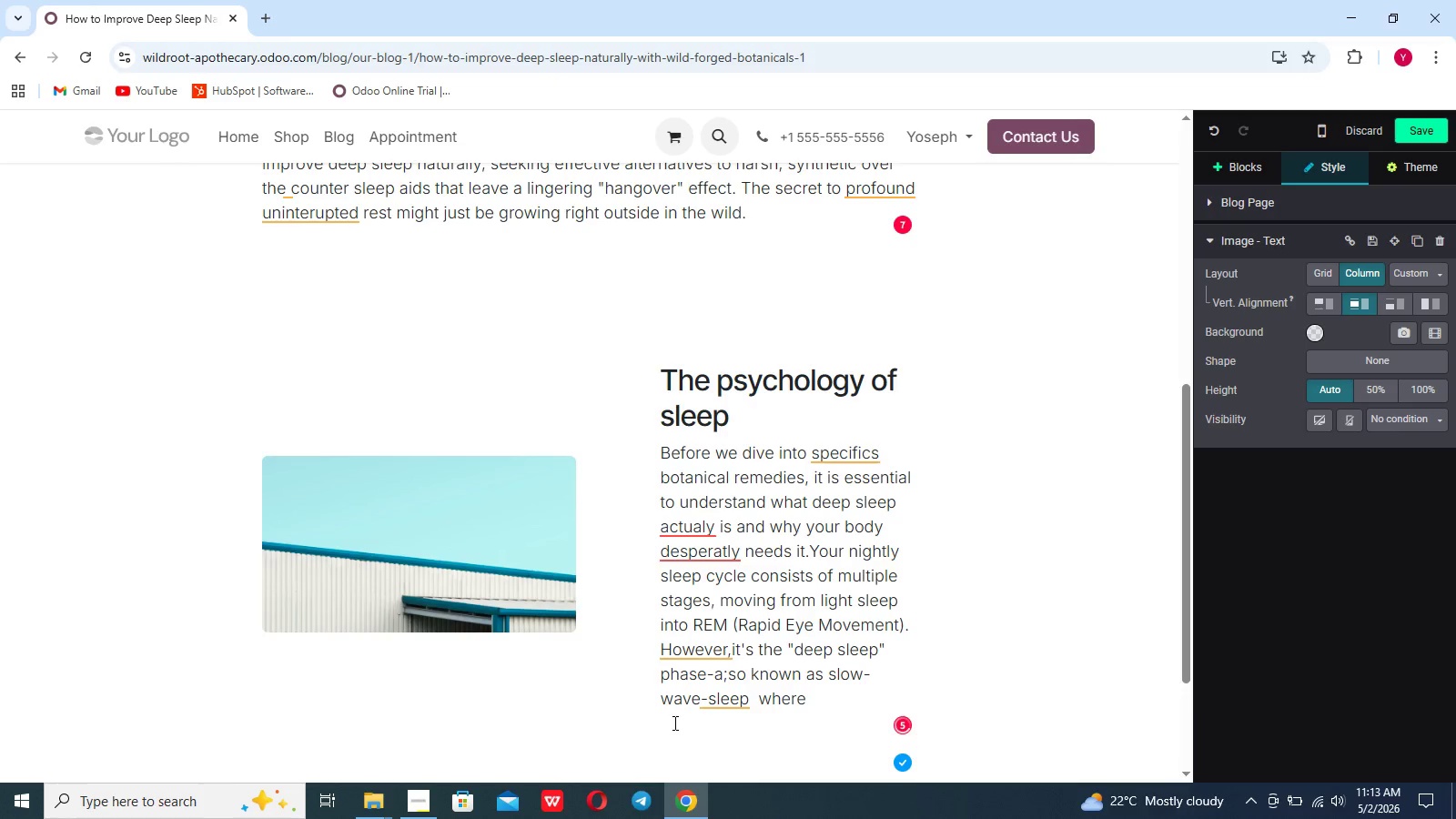 
type( your body)
 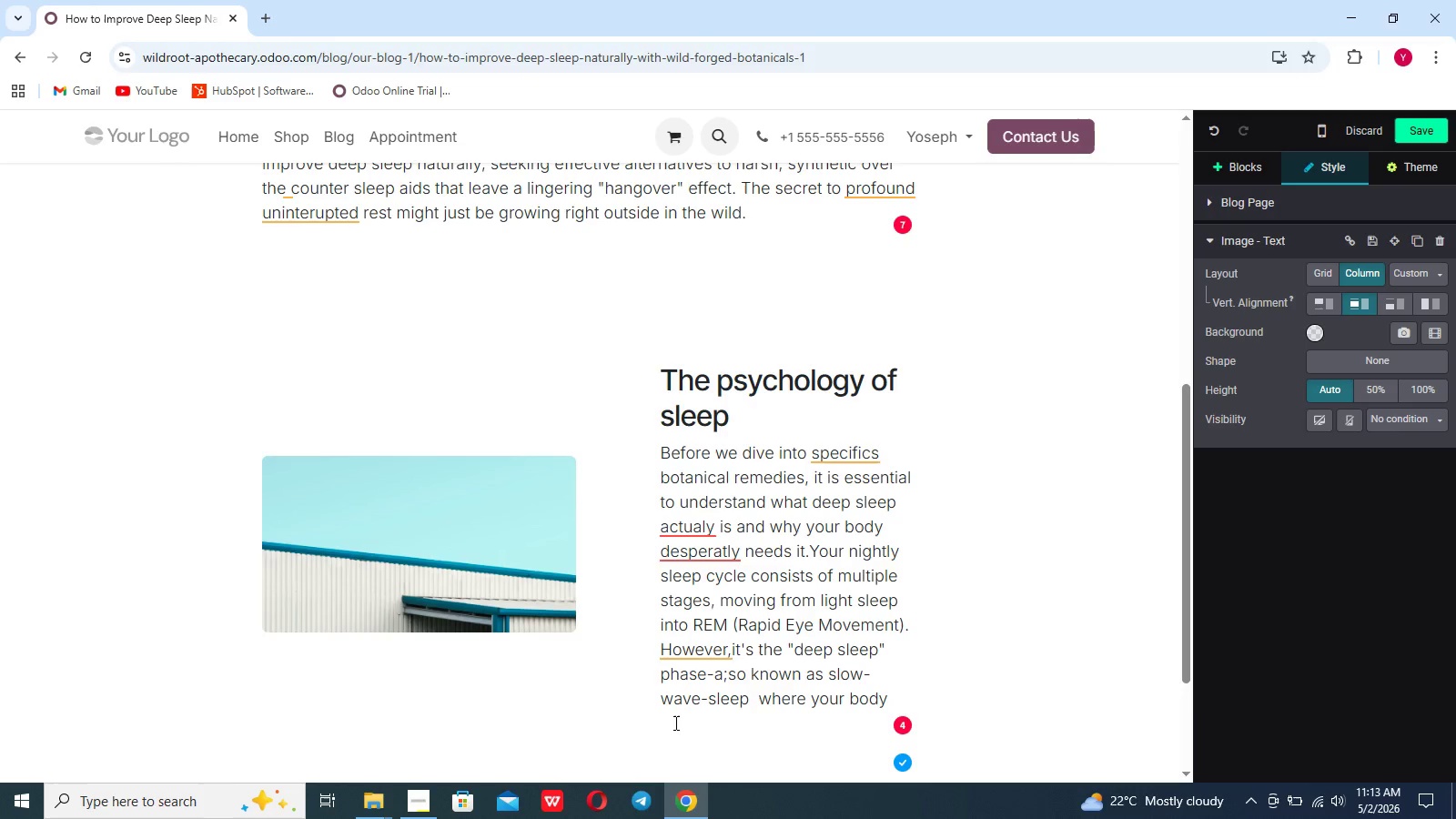 
type( does its most crit)
 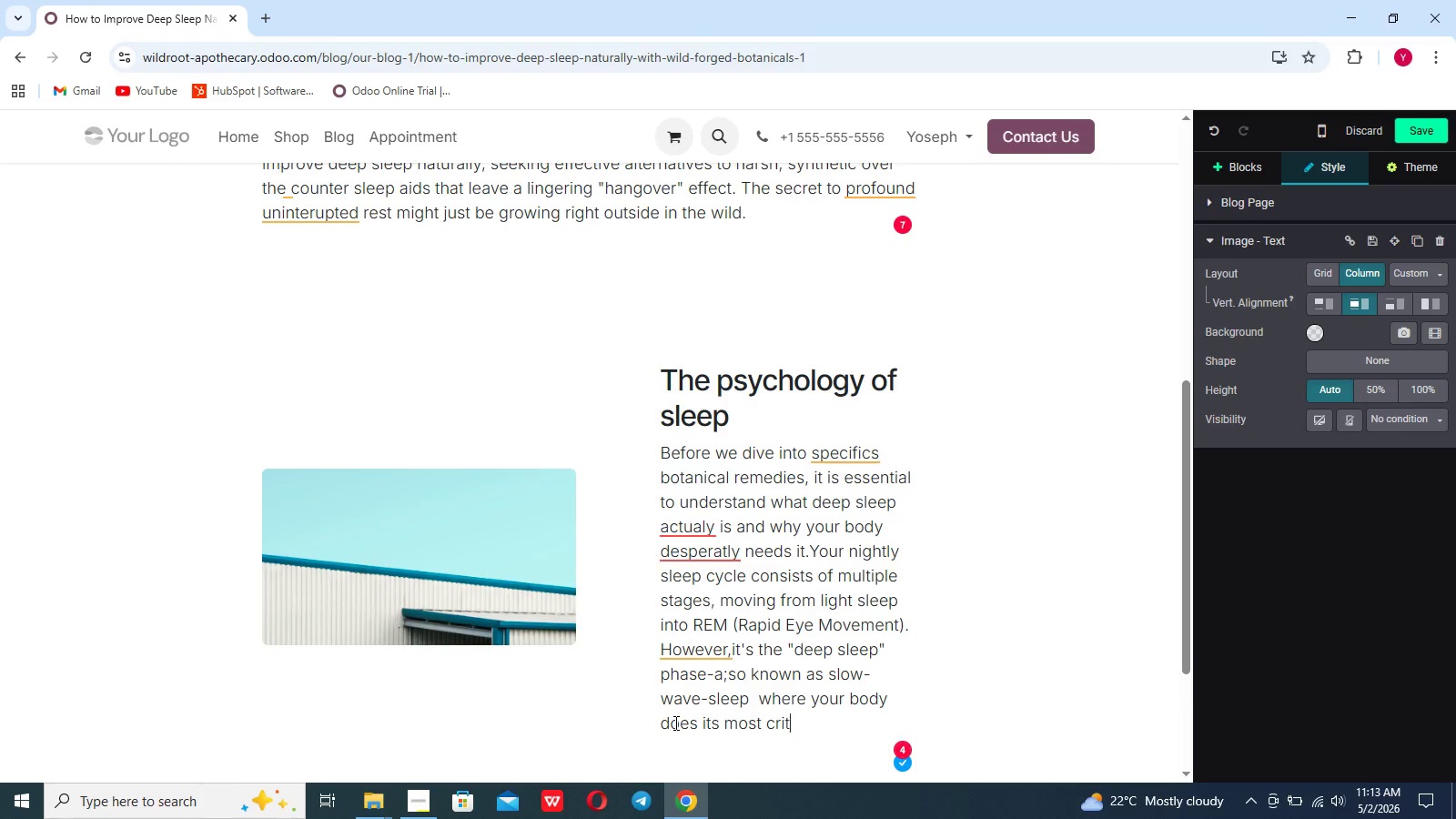 
wait(60.69)
 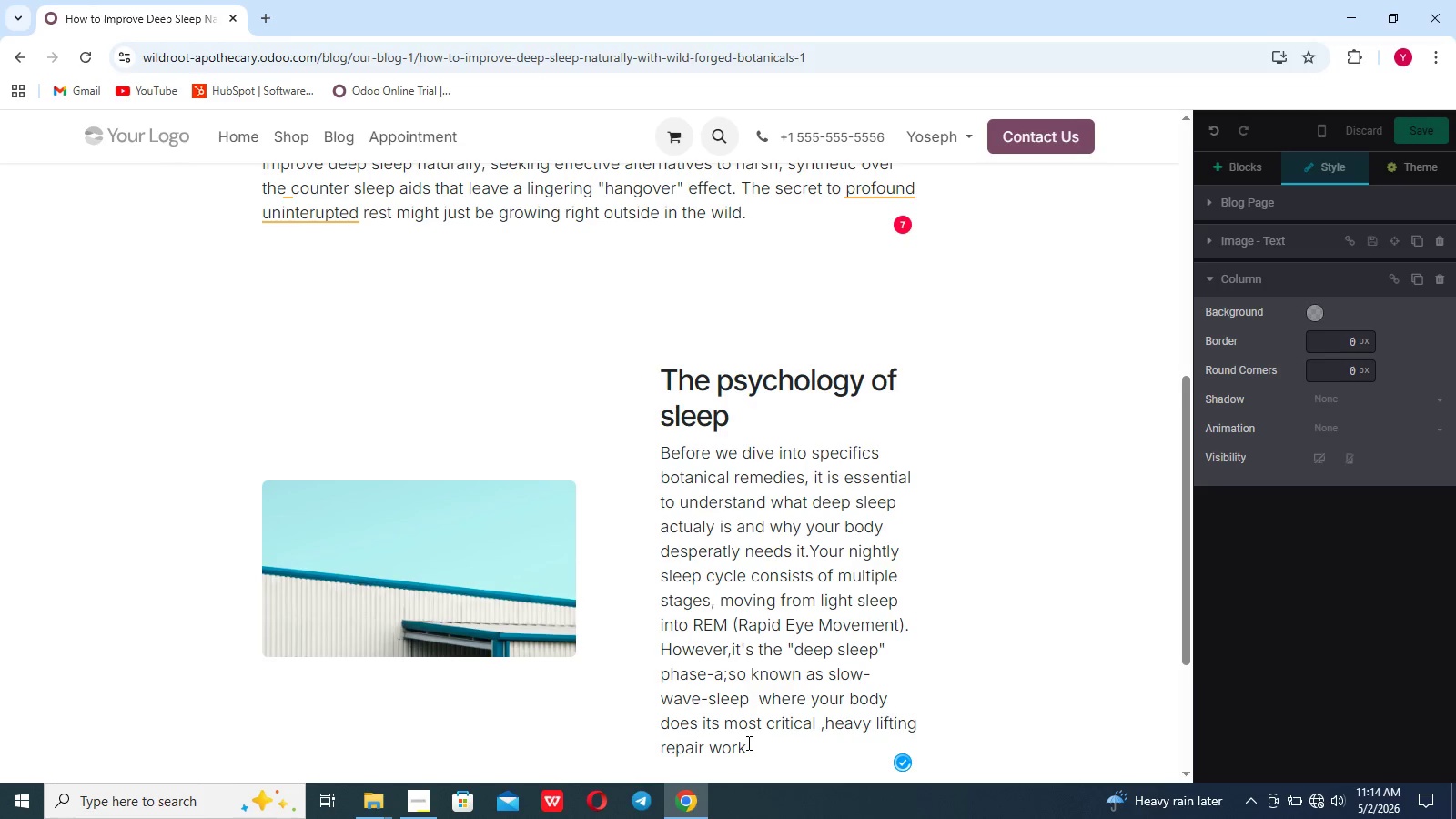 
type(ro)
key(Backspace)
key(Backspace)
key(Backspace)
key(Backspace)
type(uring this time)
 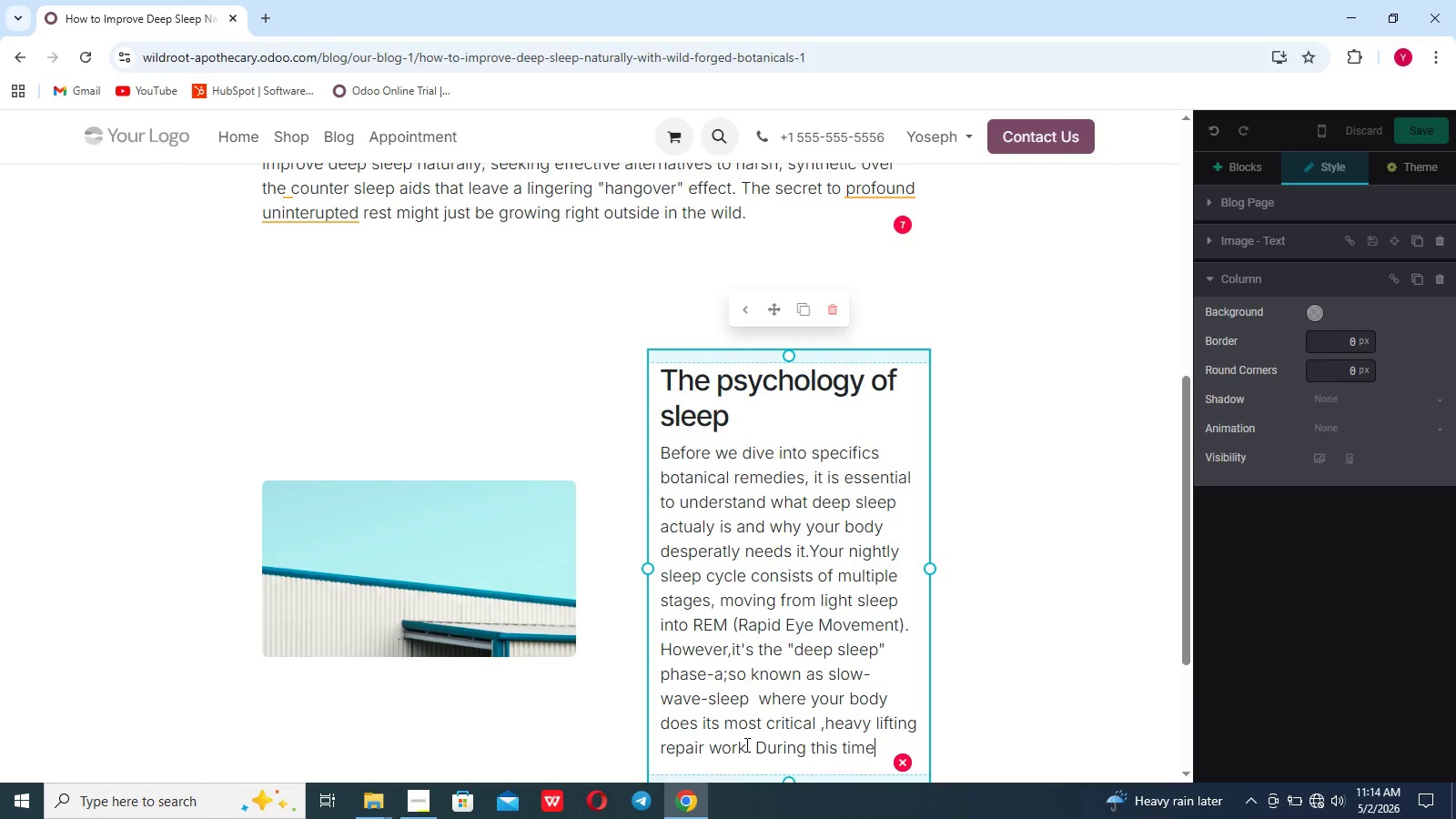 
type(,cellular)
 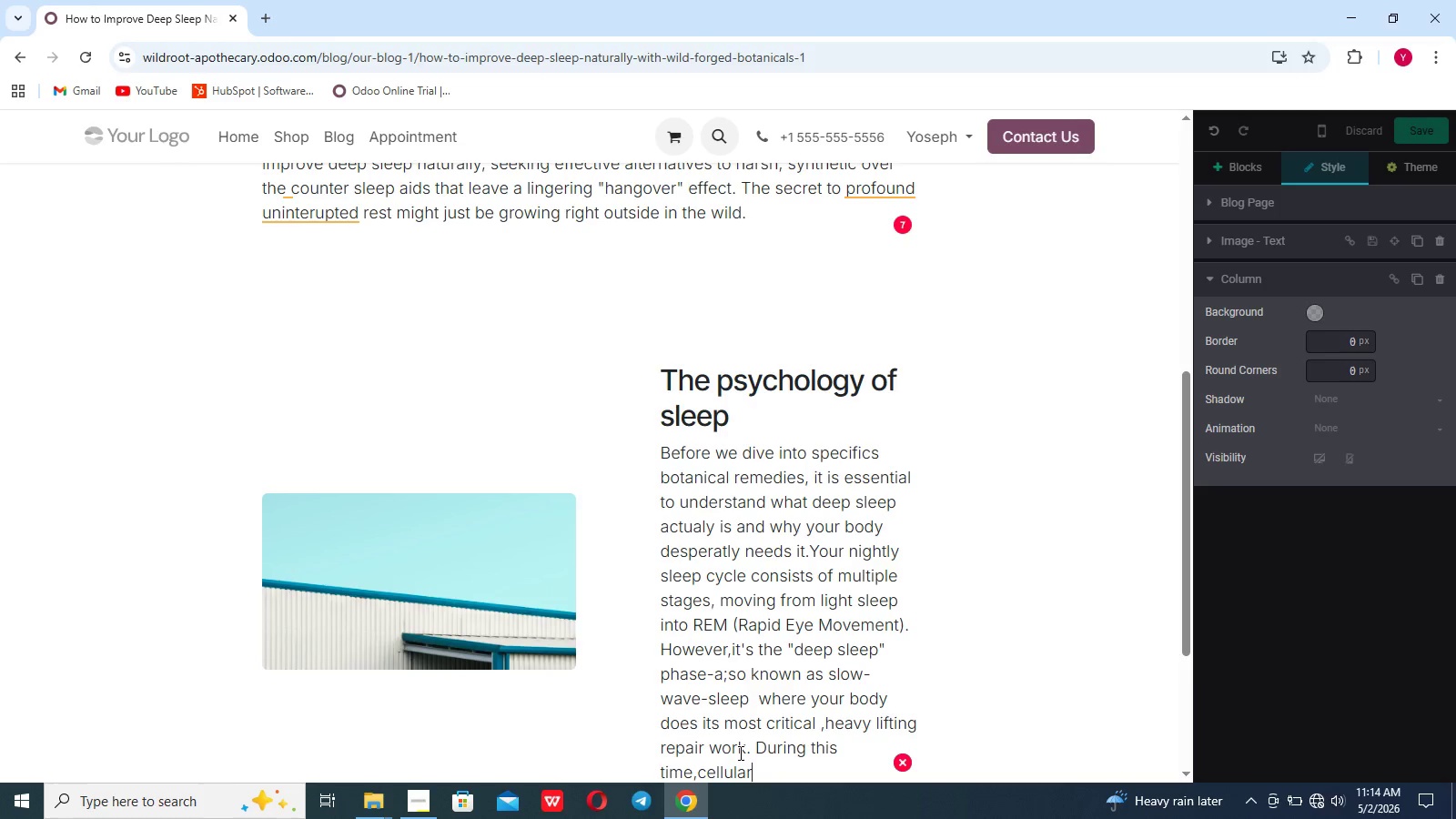 
wait(7.09)
 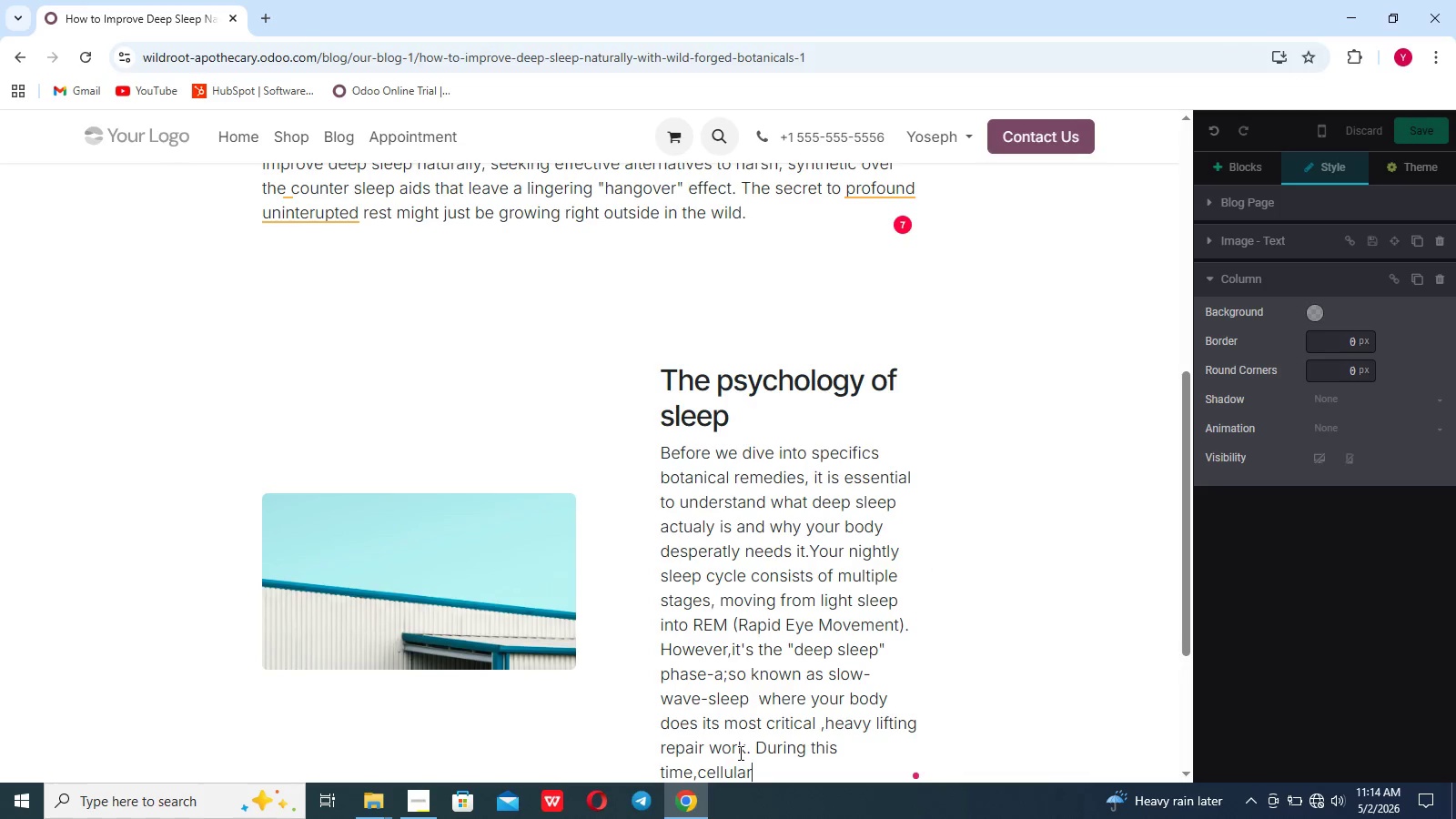 
type( regeneration)
 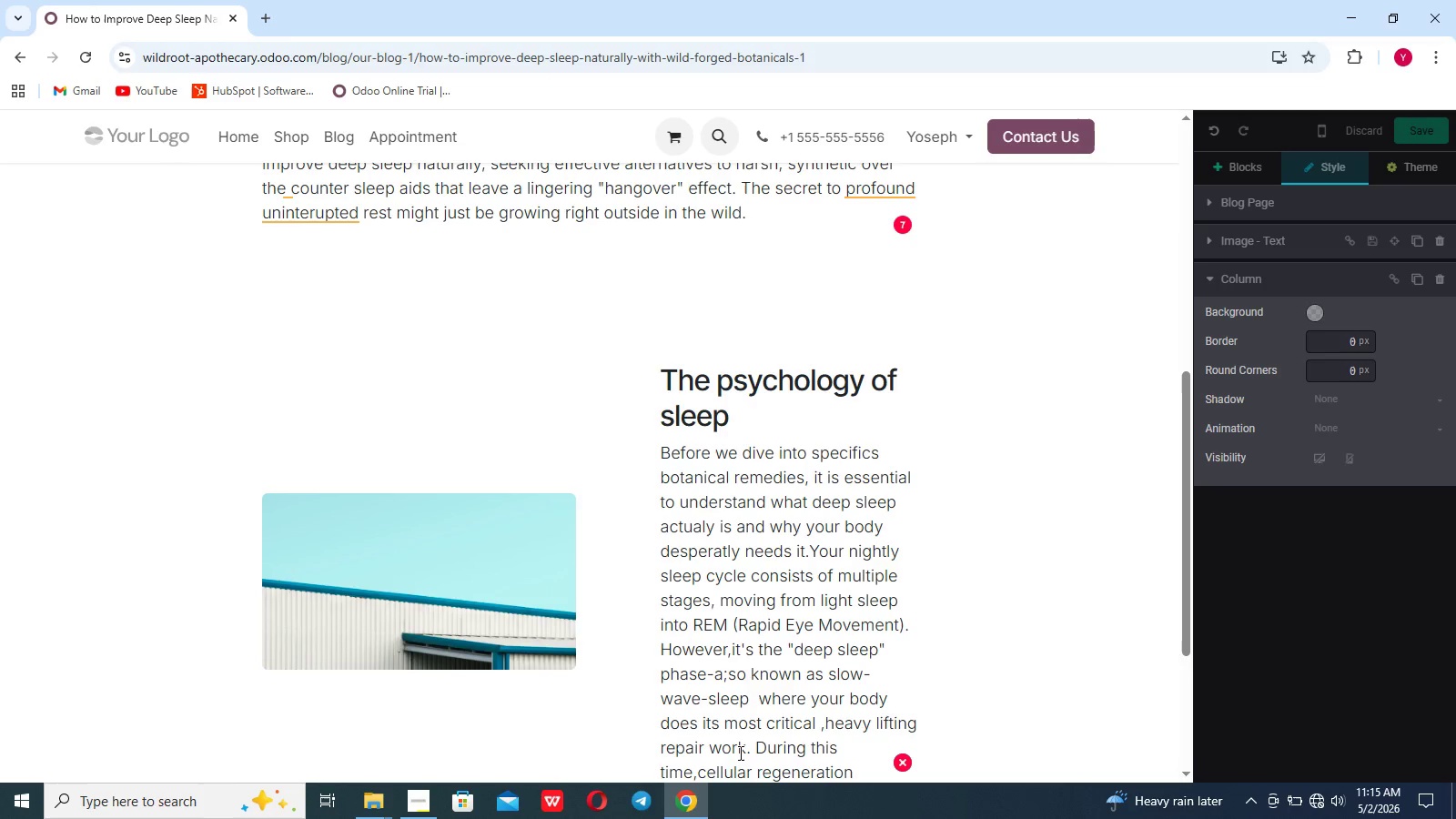 
wait(22.77)
 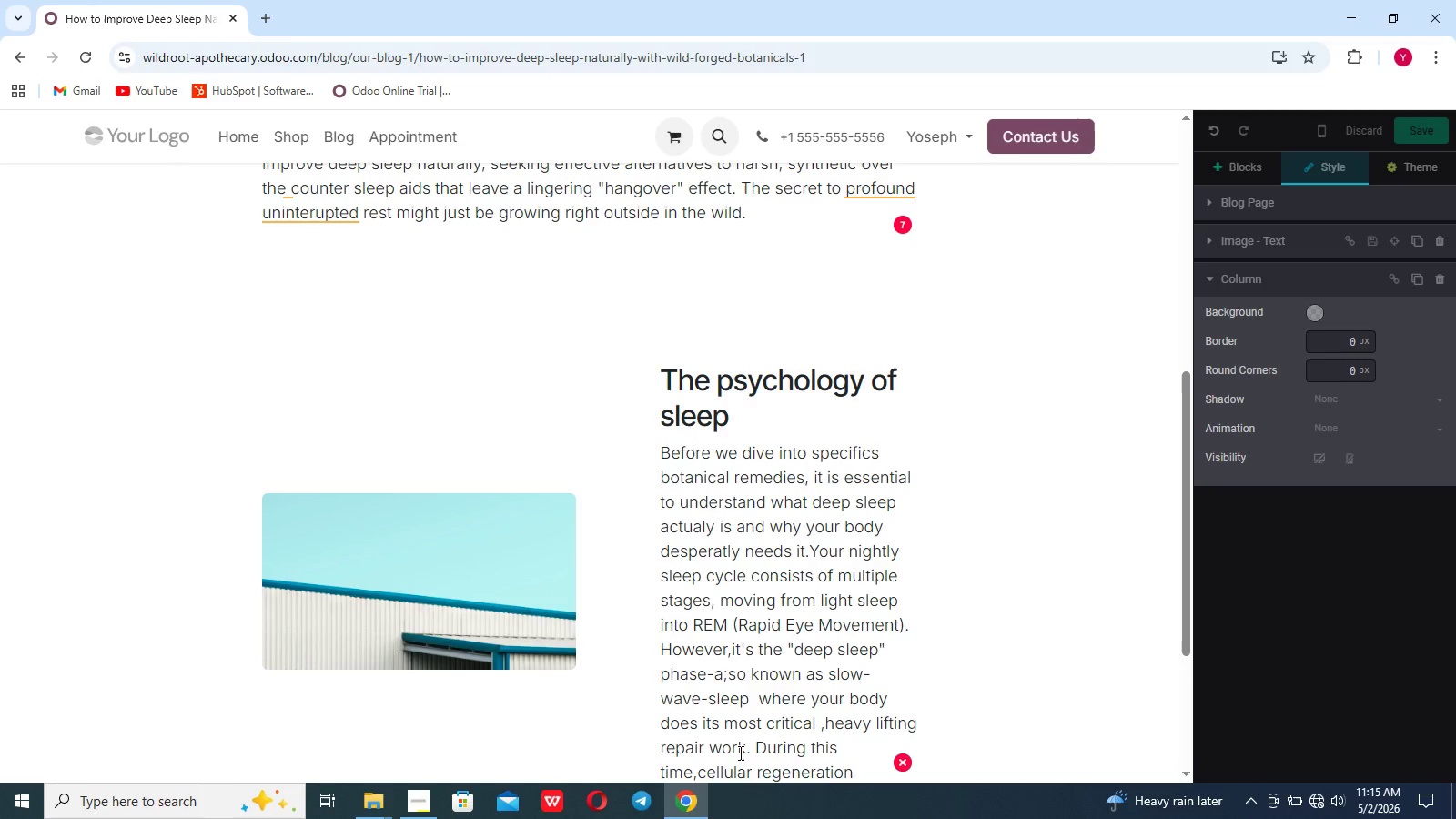 
type( peaks)
 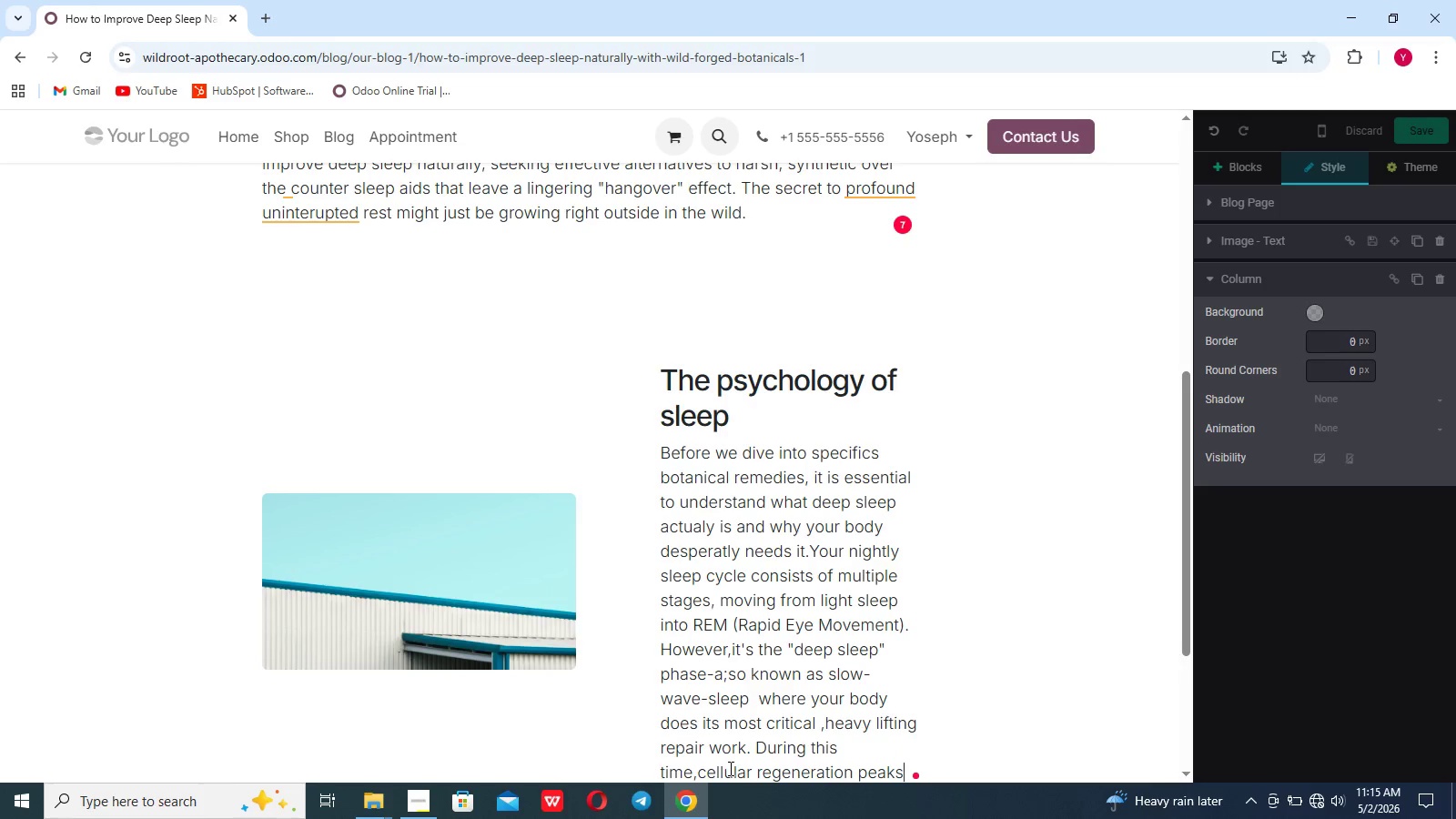 
wait(5.58)
 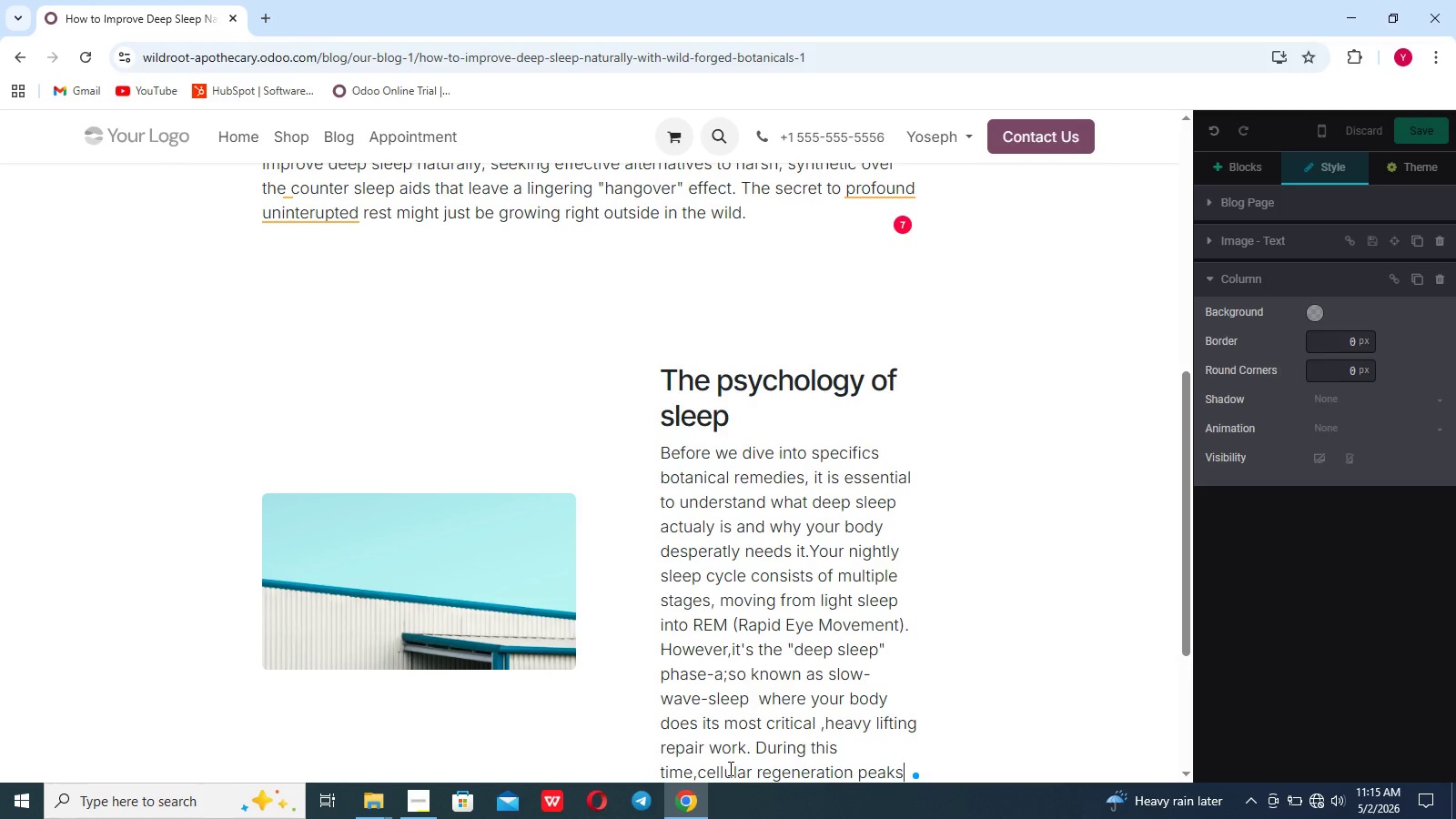 
type(,muscle tigten)
key(Backspace)
key(Backspace)
key(Backspace)
key(Backspace)
type(ssues are rebuilt,the immune system is significantly bolstered and the brain literally clears out accumulatio)
key(Backspace)
key(Backspace)
type(ed metabolic waste)
 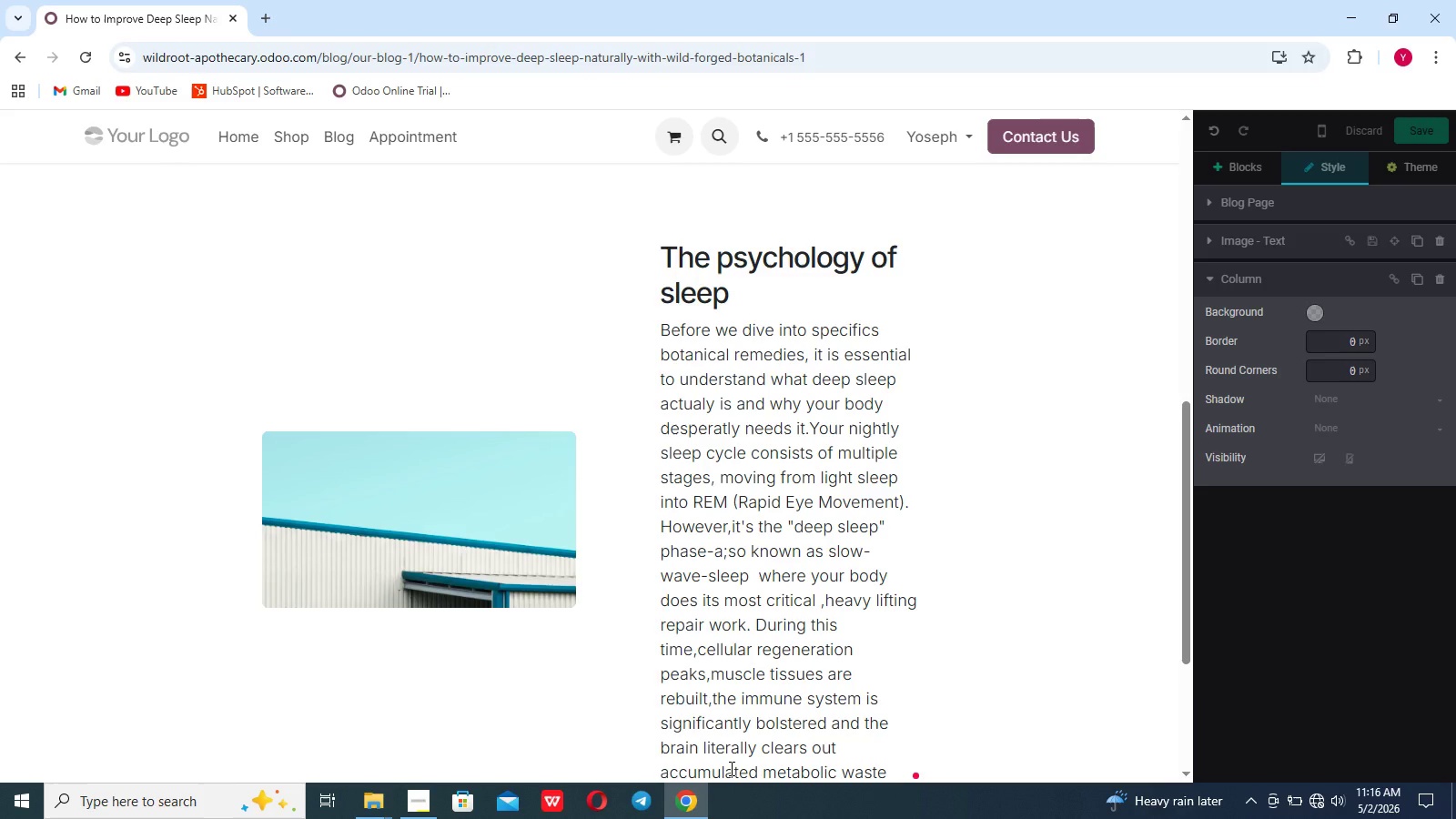 
type(. Without adequate metabolic waste)
 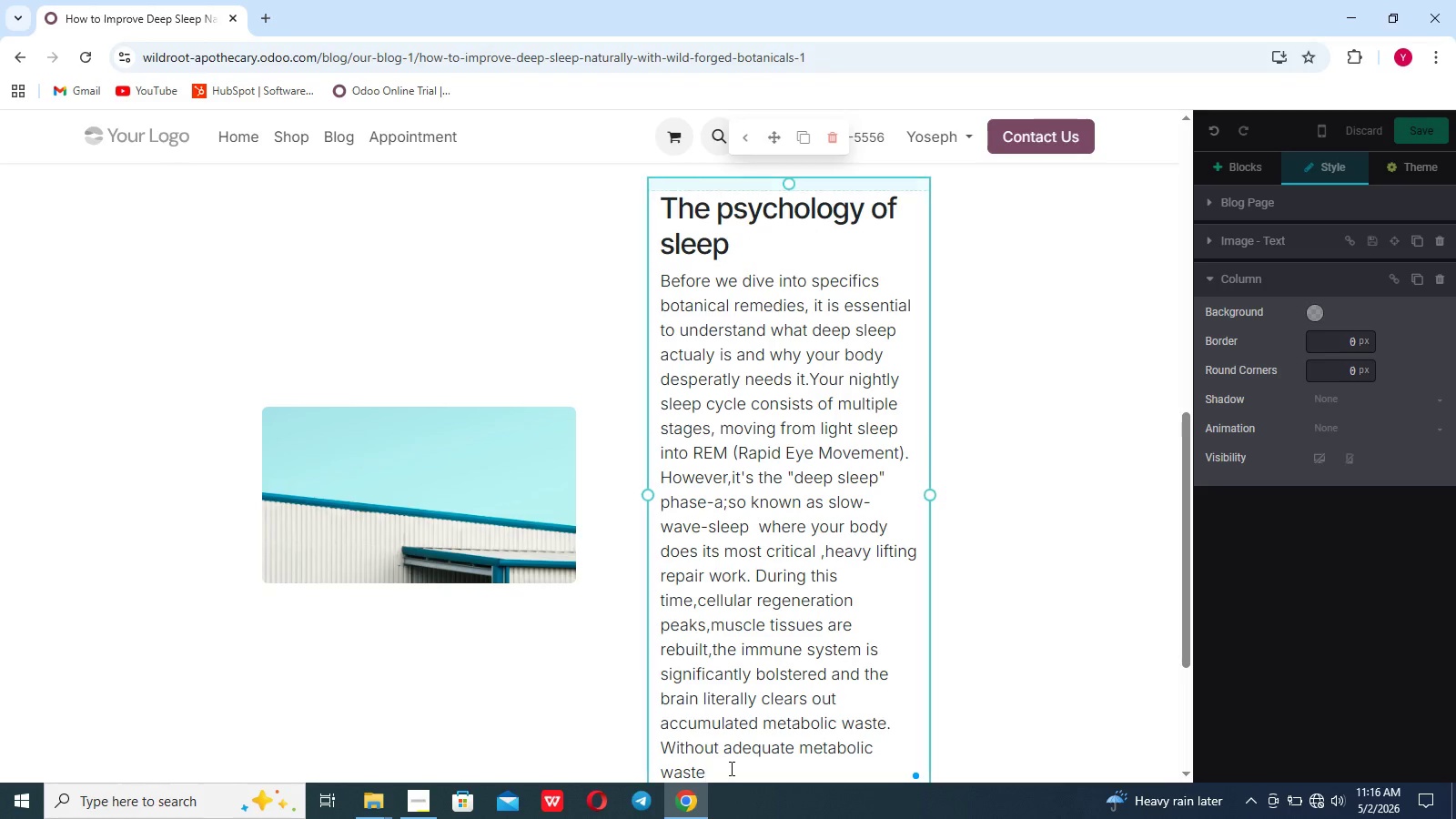 
wait(7.14)
 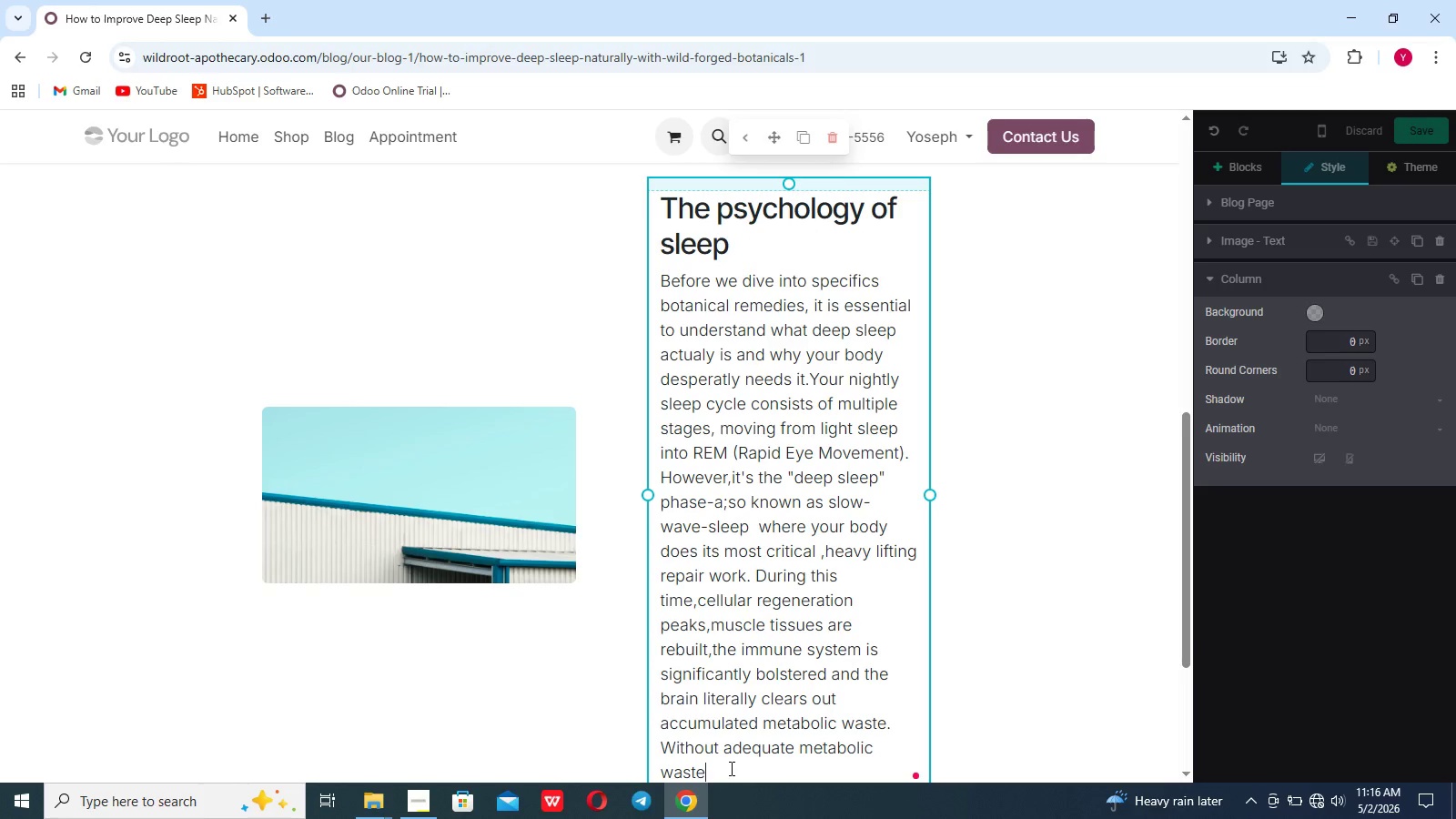 
key(Backspace)
key(Backspace)
key(Backspace)
key(Backspace)
key(Backspace)
type(slow-q)
key(Backspace)
type(wave sleep, no amount of morning)
 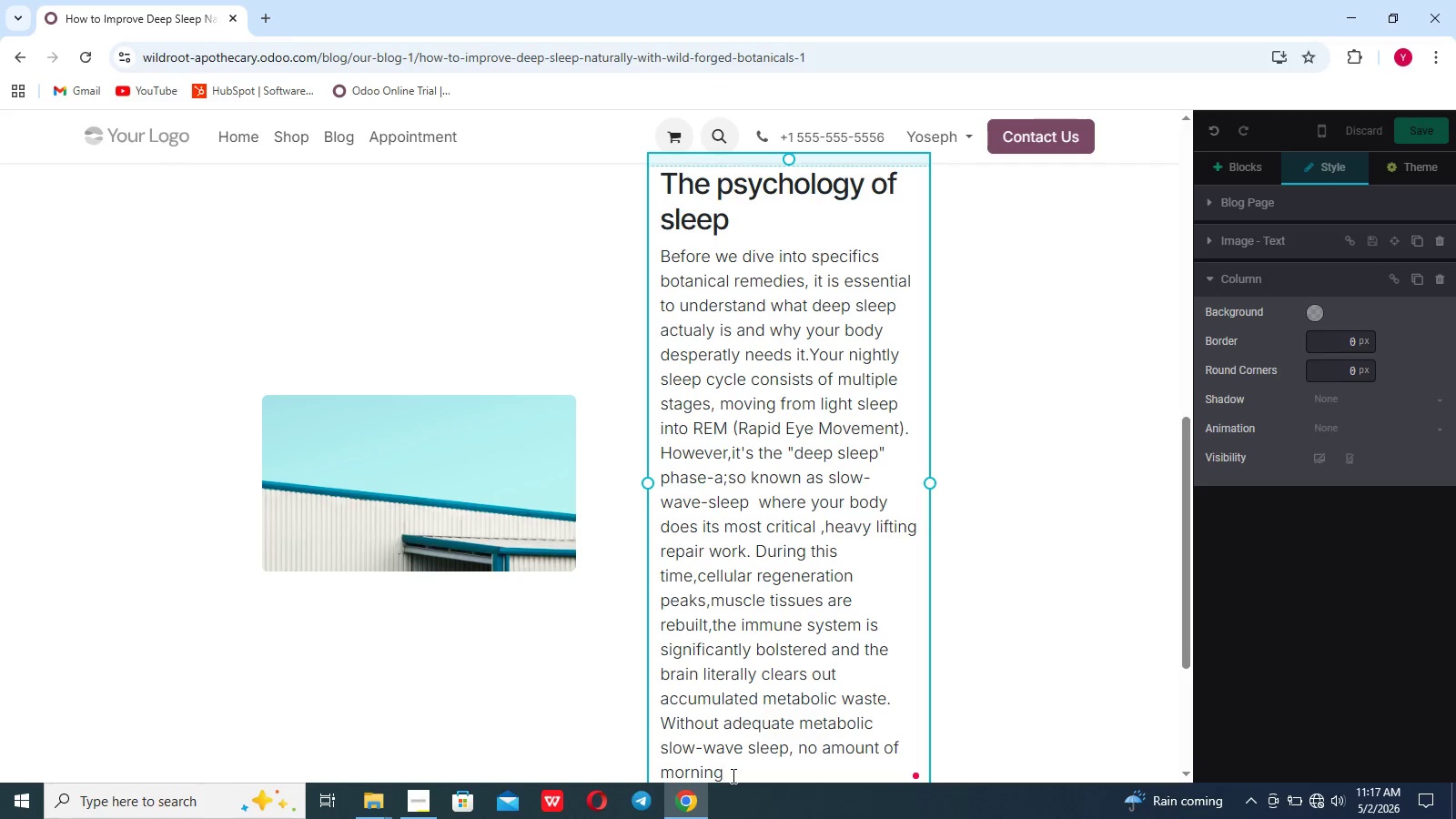 
wait(7.59)
 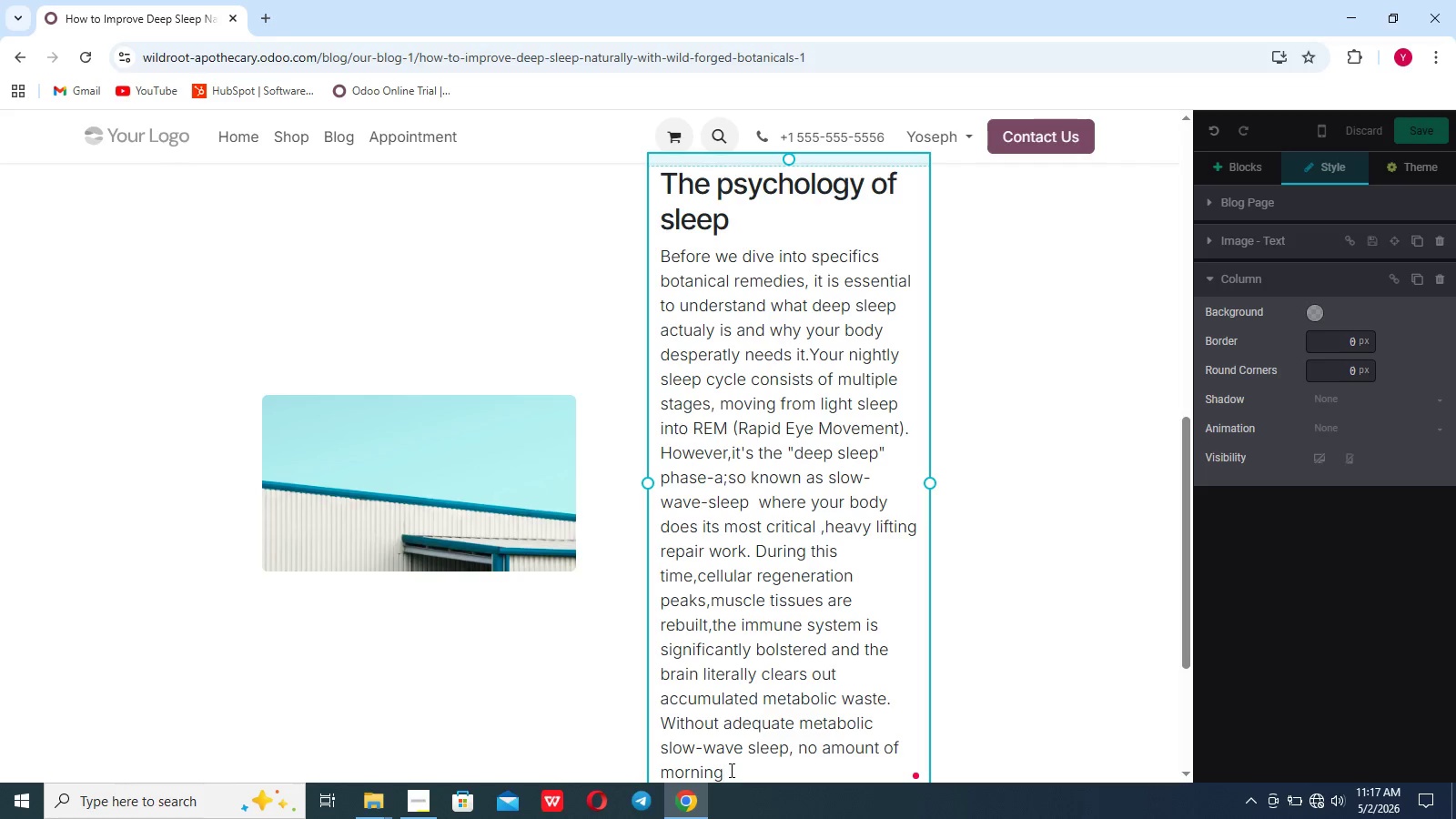 
type( espresso will make you feel truly awake.Modern stressors, ariteficial blue ligh)
 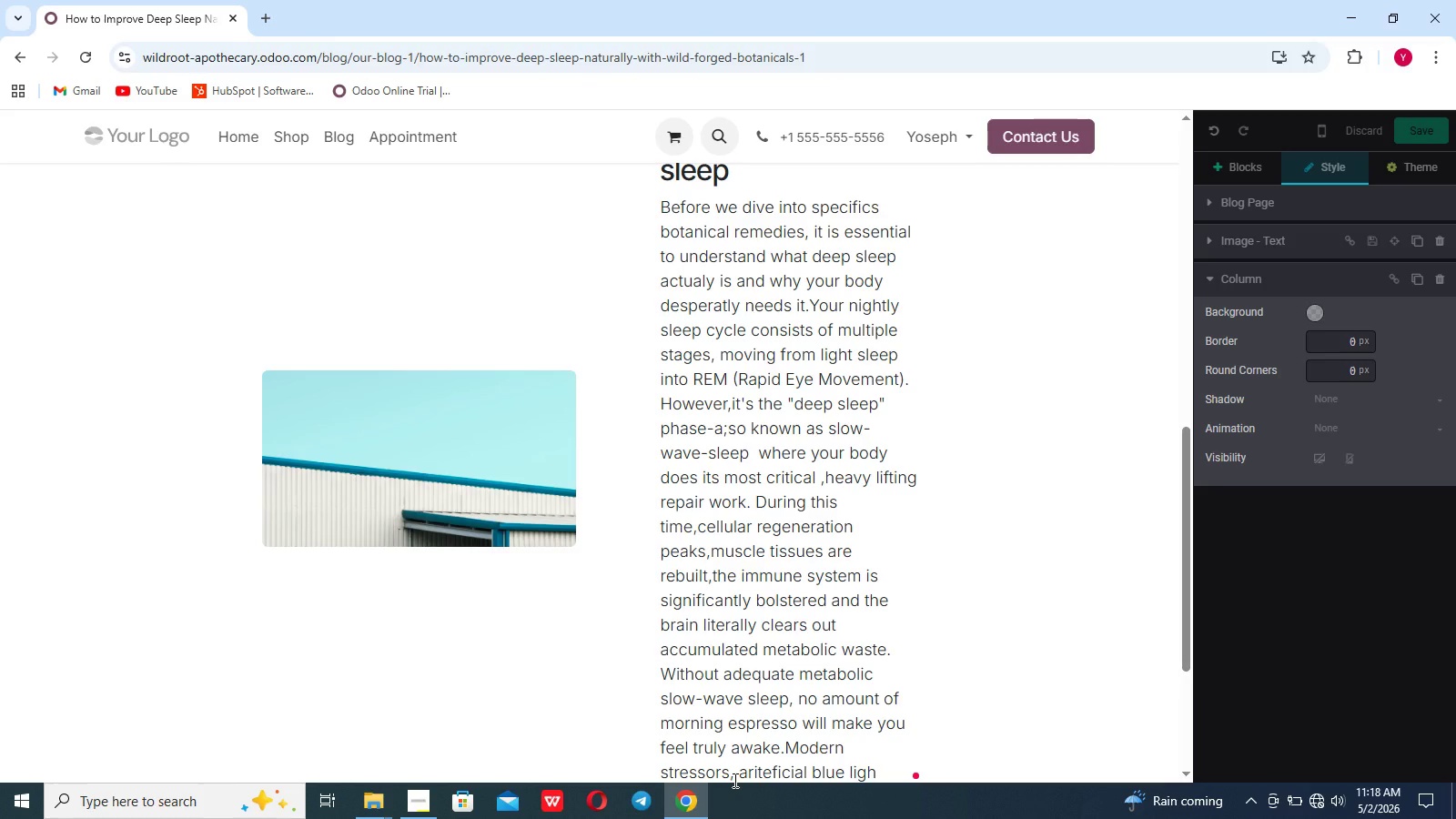 
wait(5.3)
 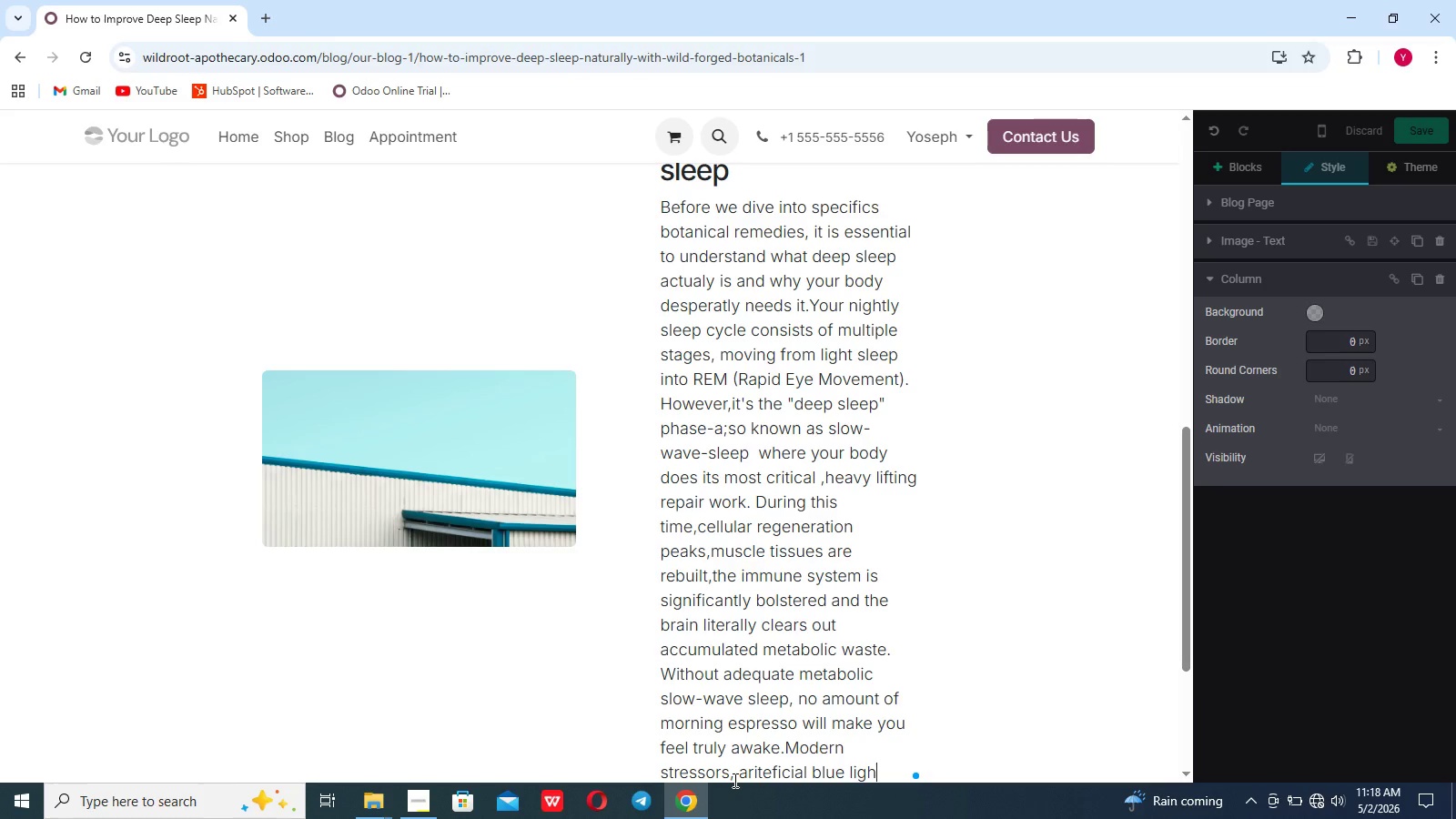 
type(t froms)
key(Backspace)
type( screens,and erratic daily schedulr)
key(Backspace)
type(es constantly thr)
 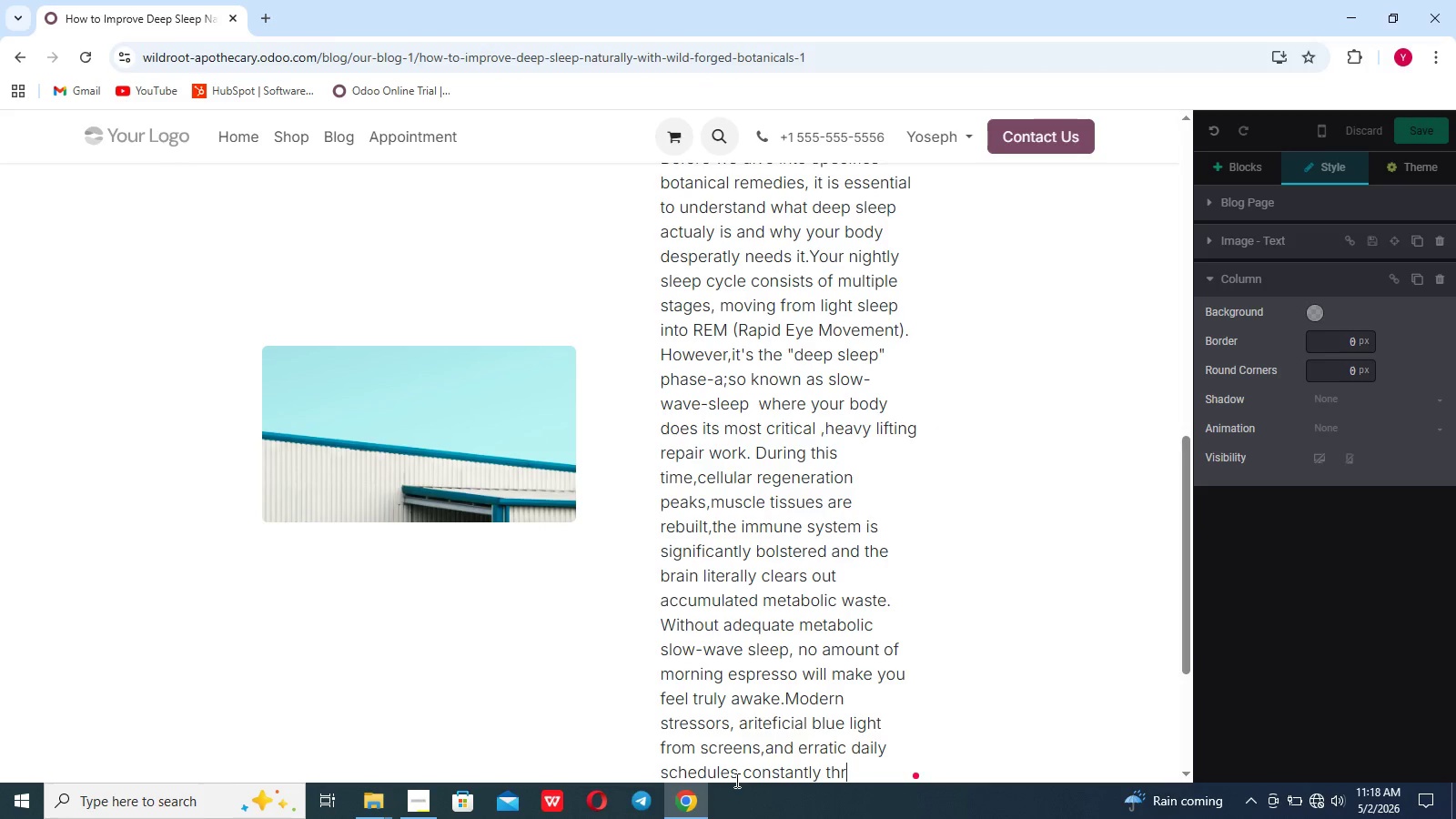 
type(eatens)
key(Backspace)
type( to interupy)
key(Backspace)
type(t)
 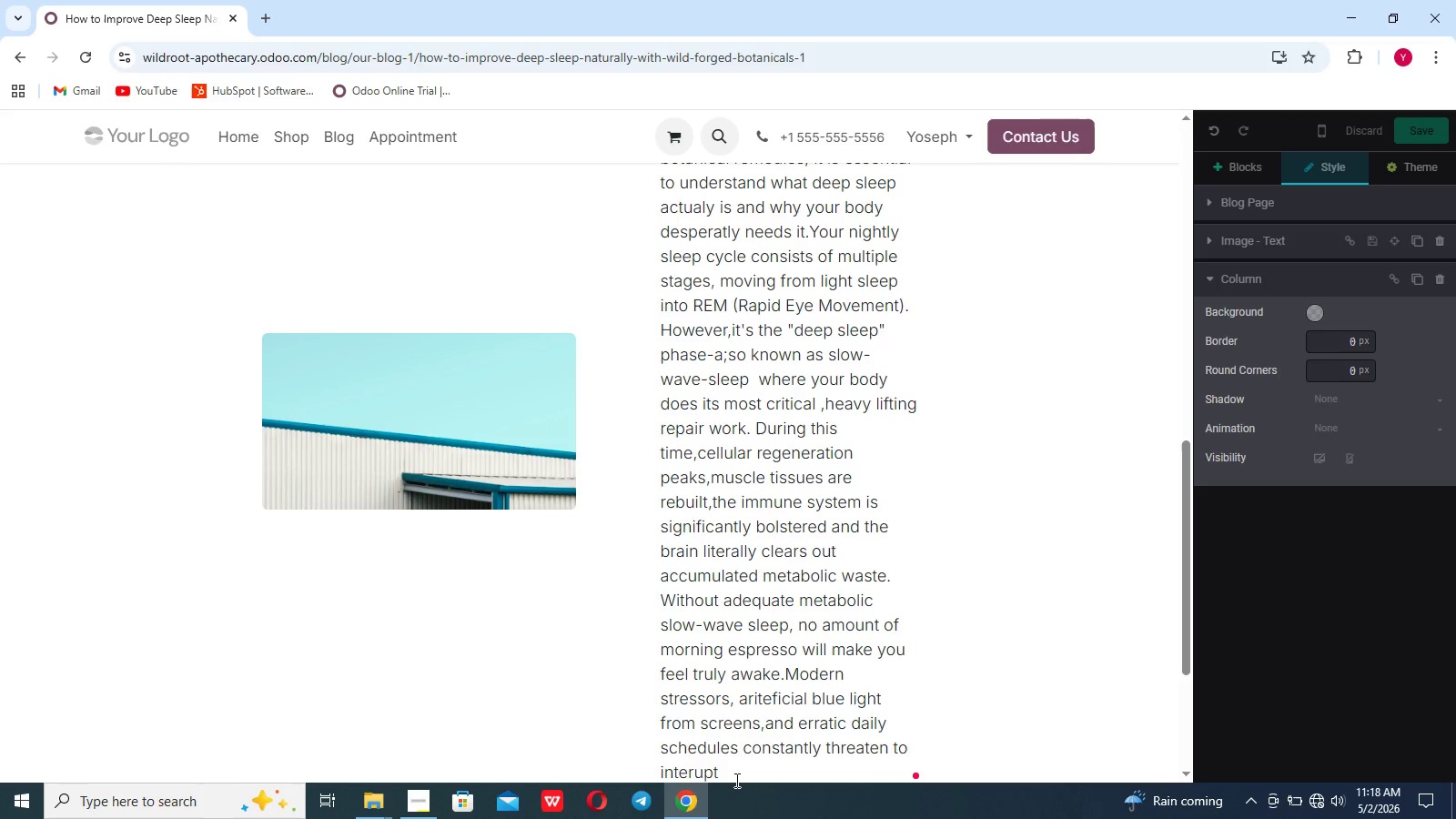 
type( the vital bio;ogical phase.)
 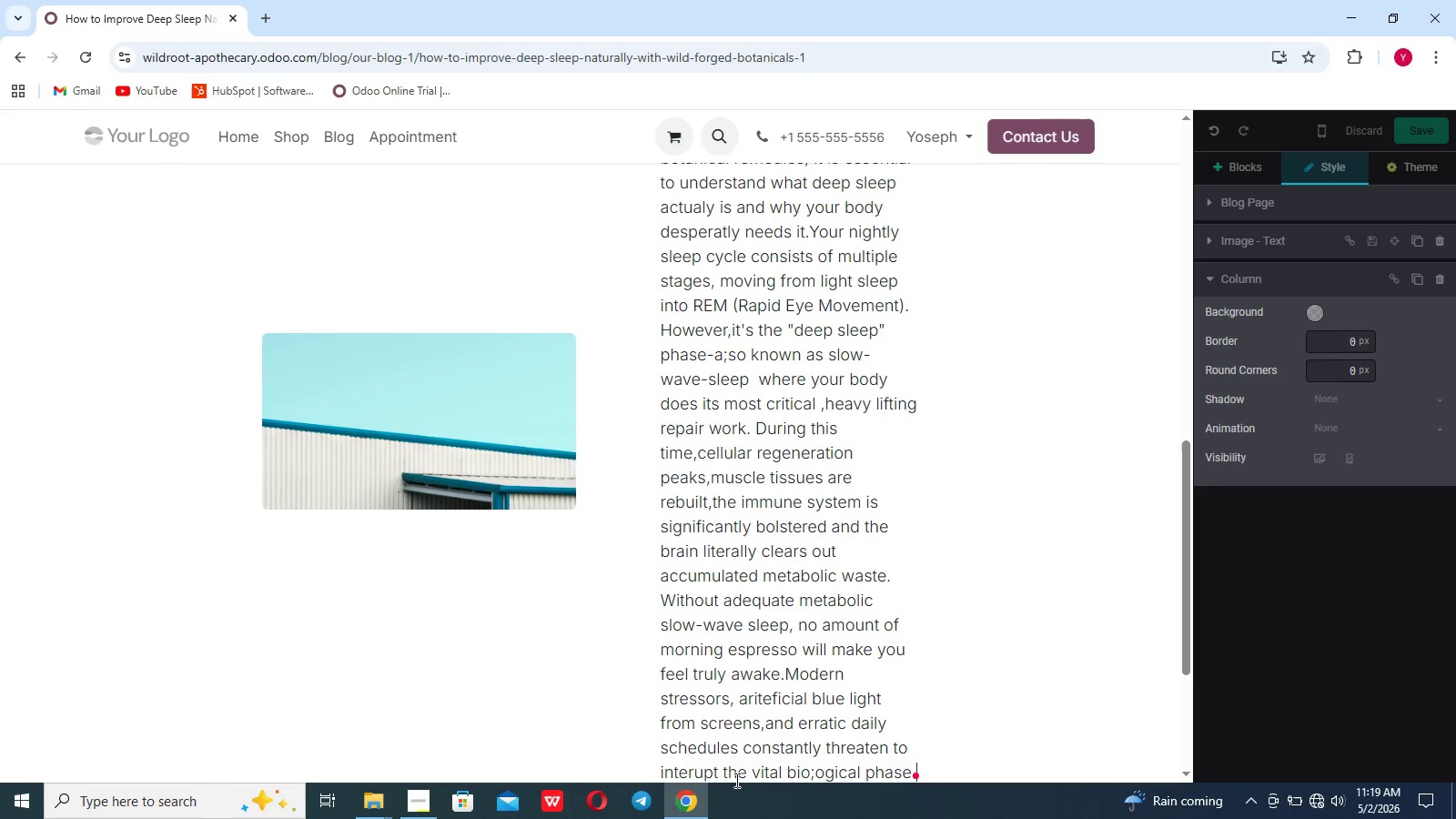 
wait(5.84)
 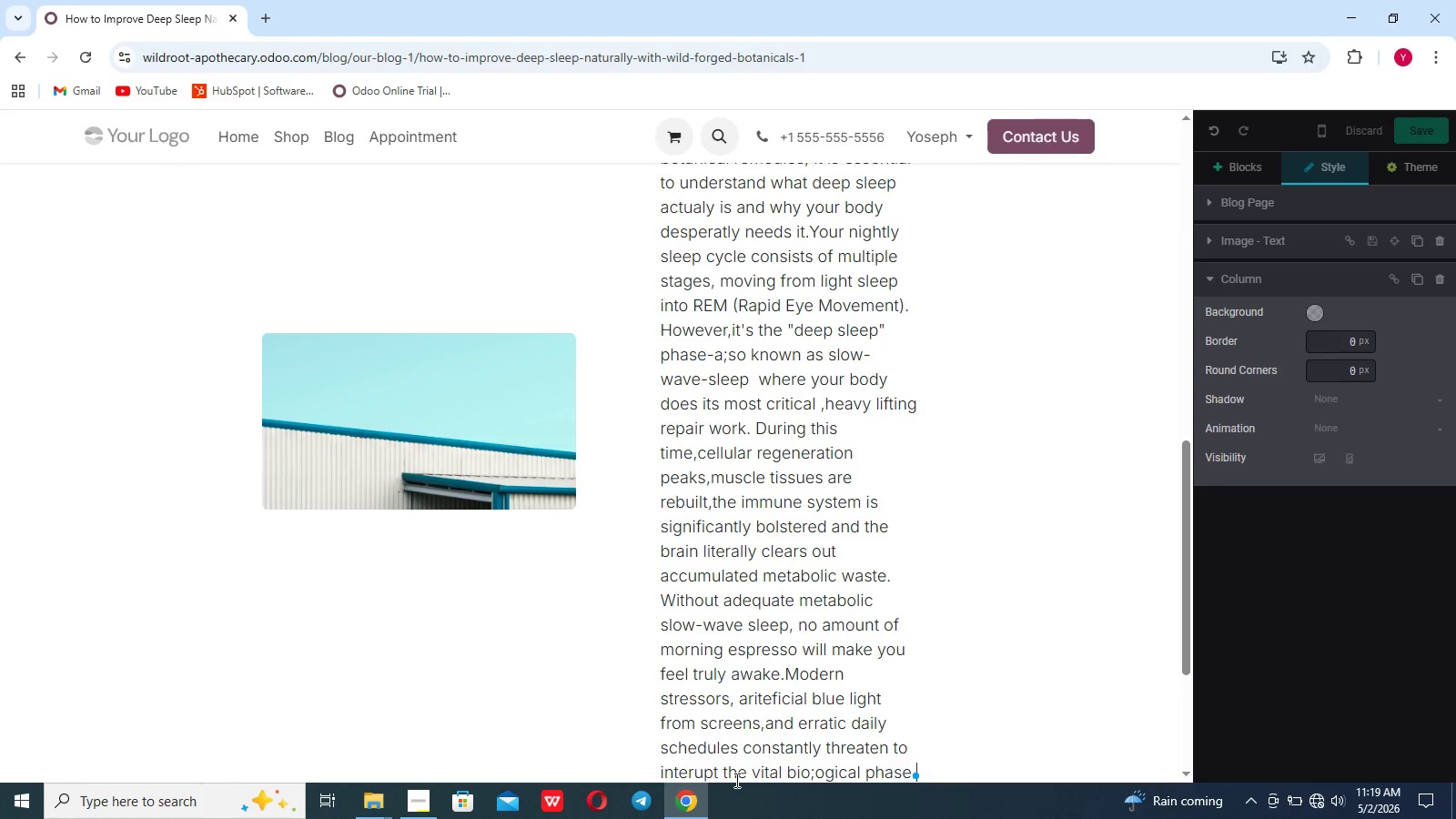 
double_click([442, 486])
 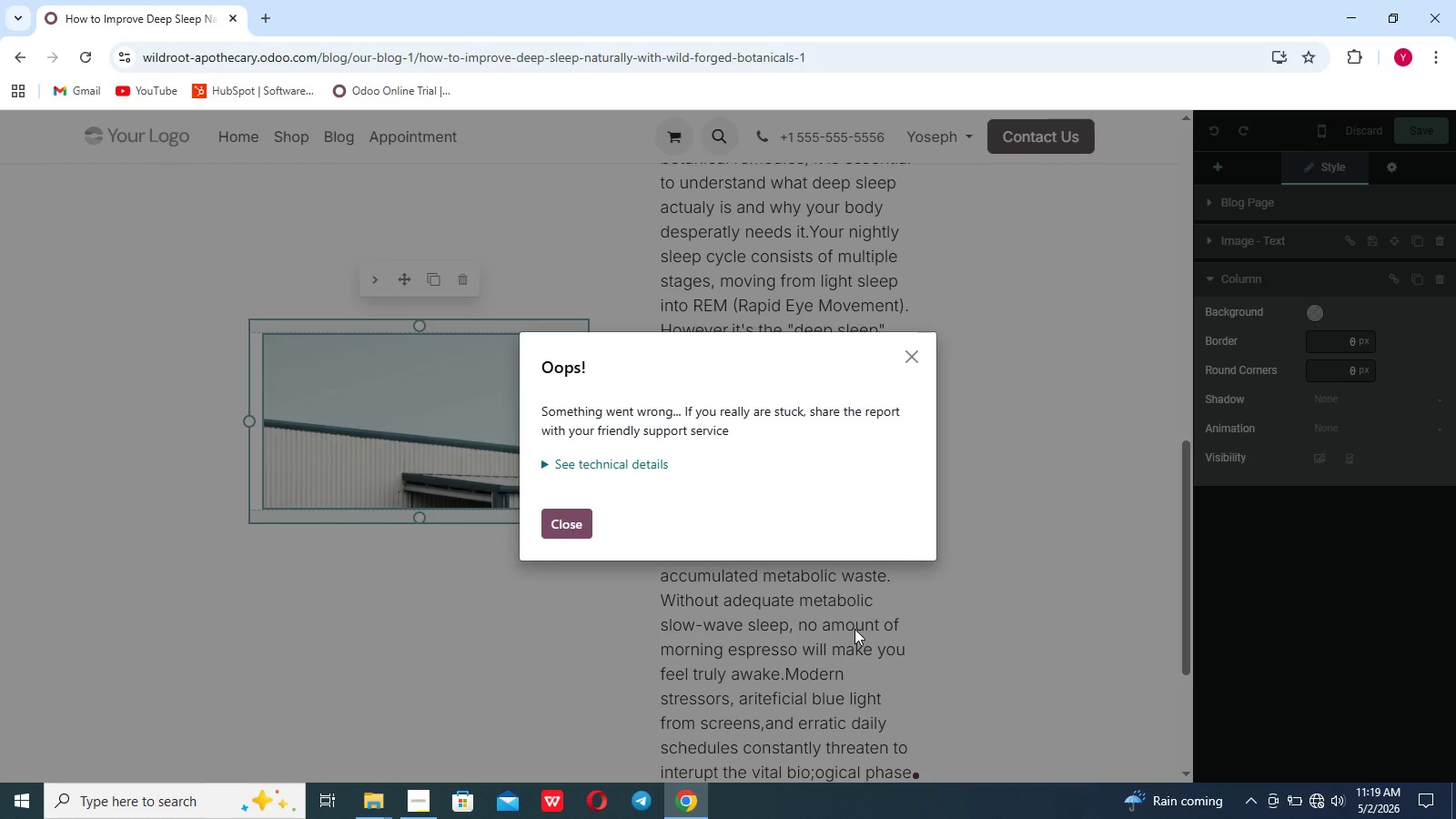 
wait(6.39)
 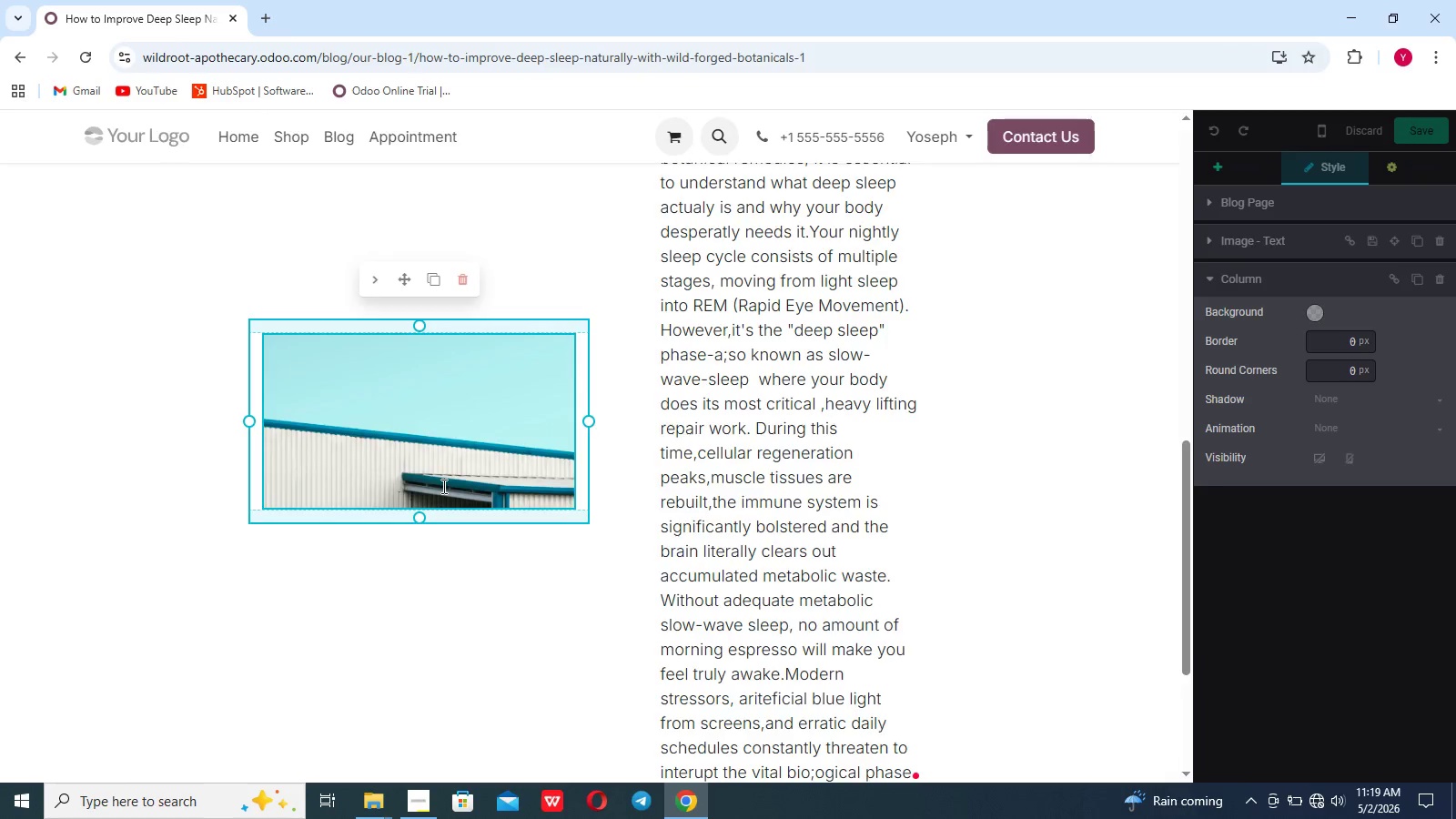 
left_click([1308, 798])
 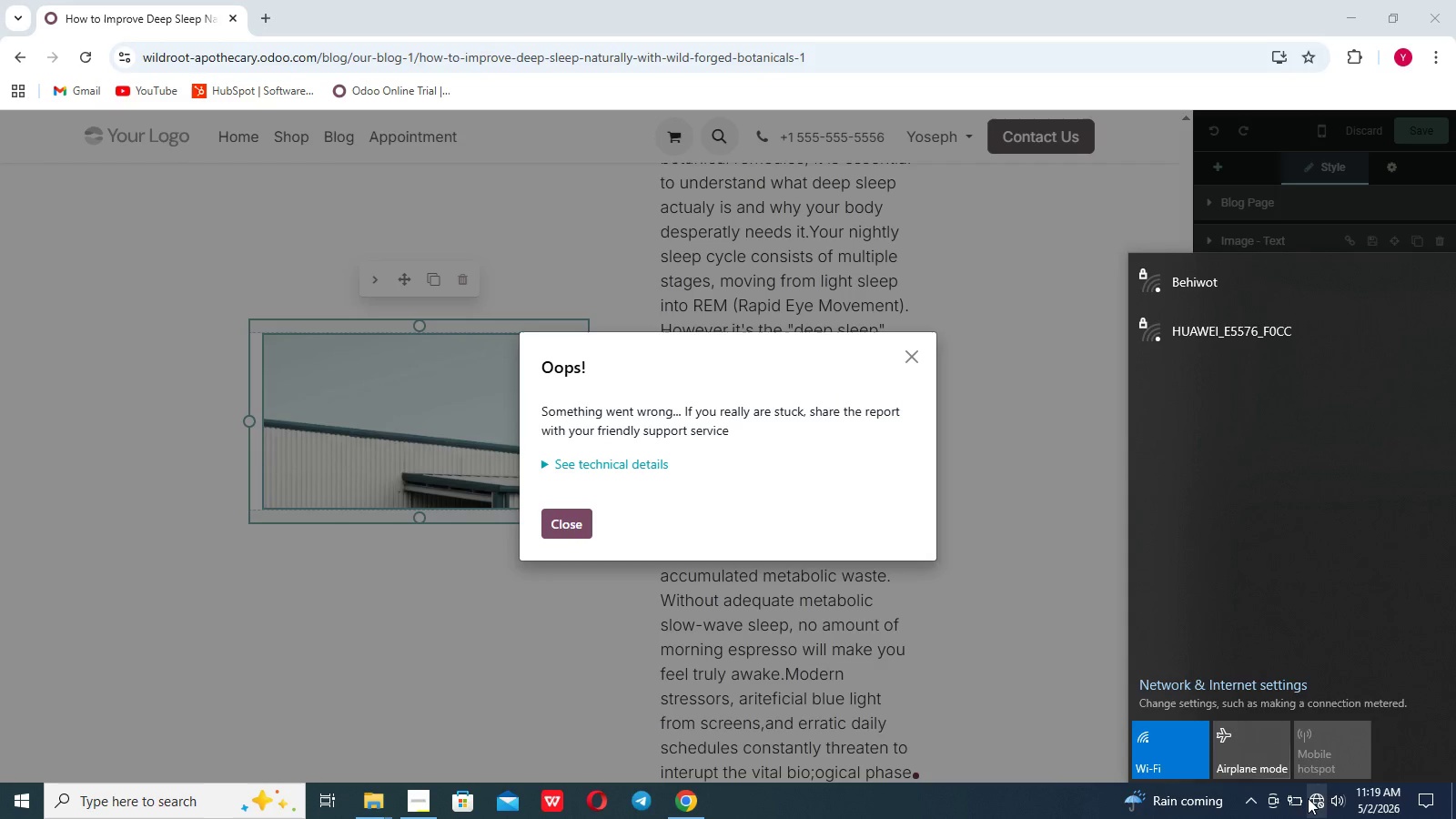 
left_click([1160, 765])
 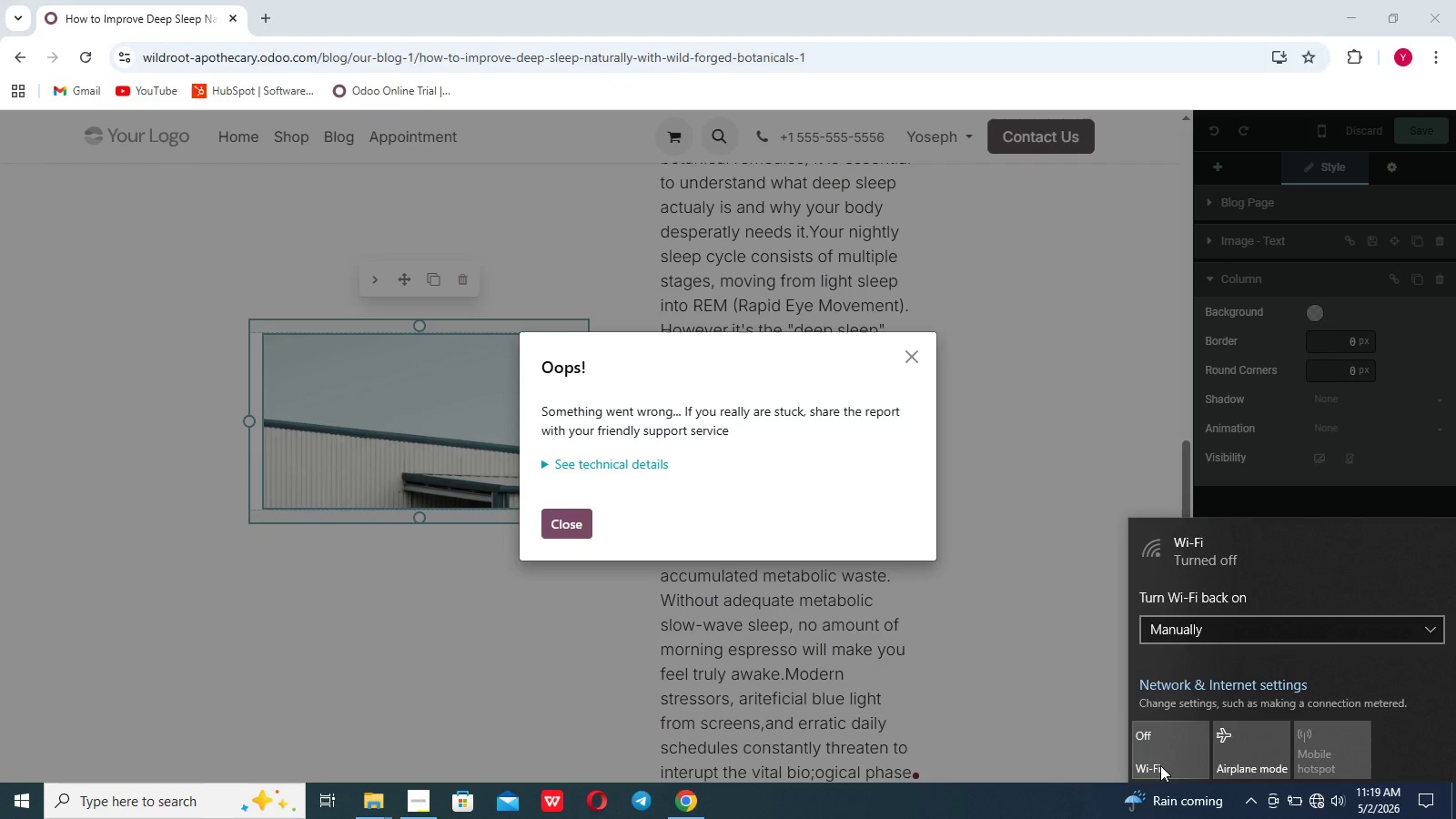 
left_click([1160, 765])
 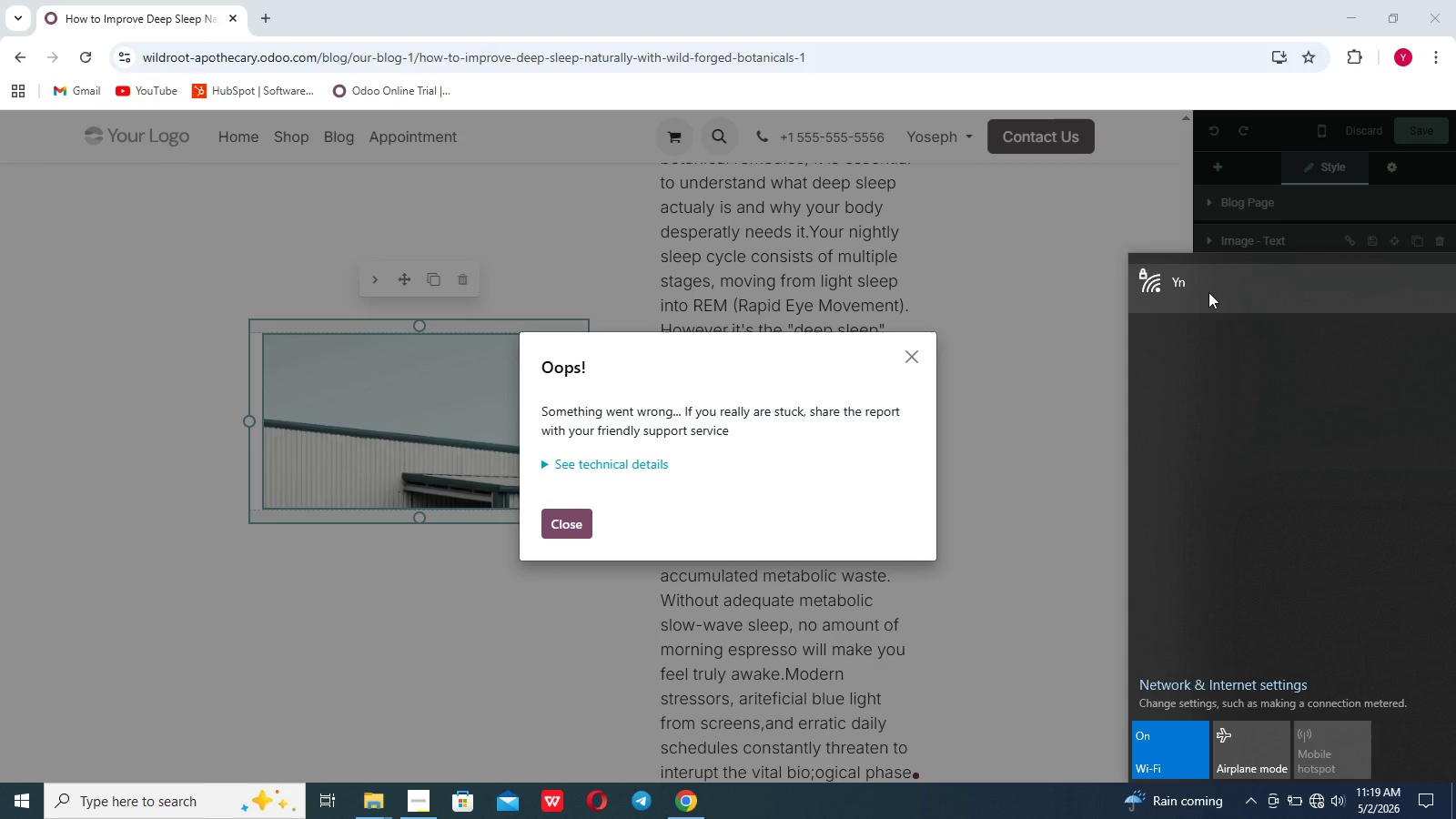 
left_click([1208, 292])
 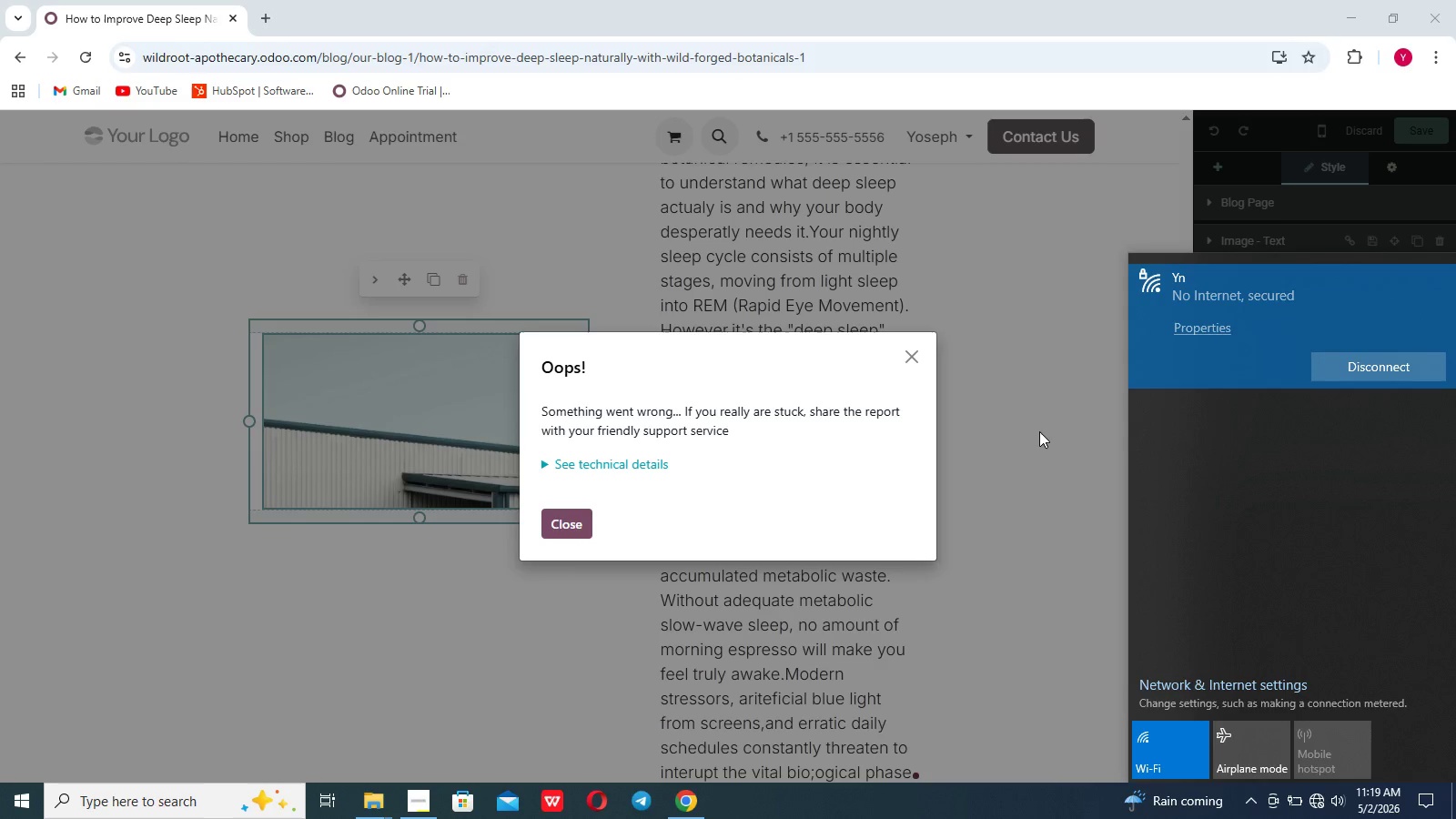 
left_click([1039, 445])
 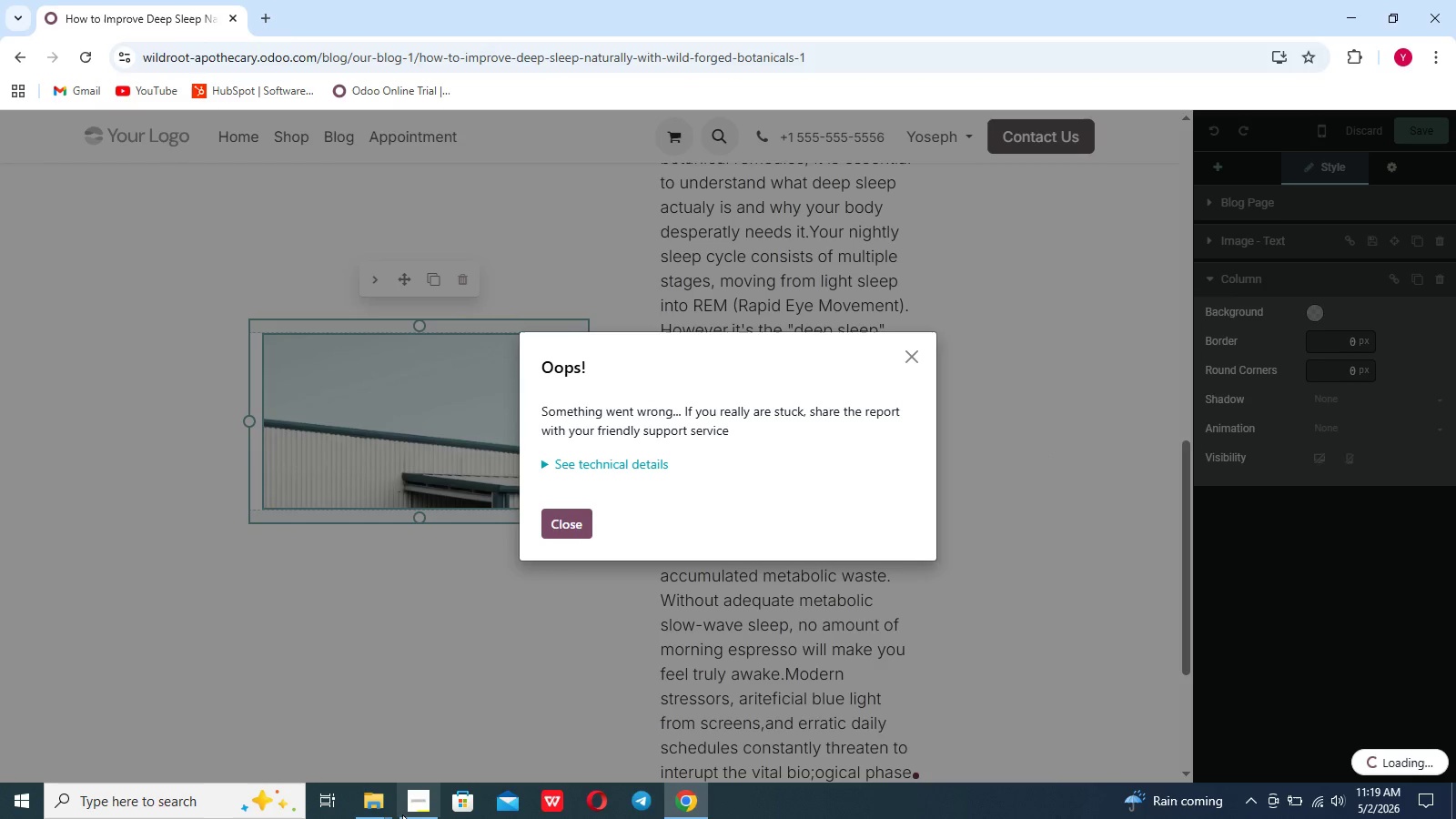 
left_click([401, 814])